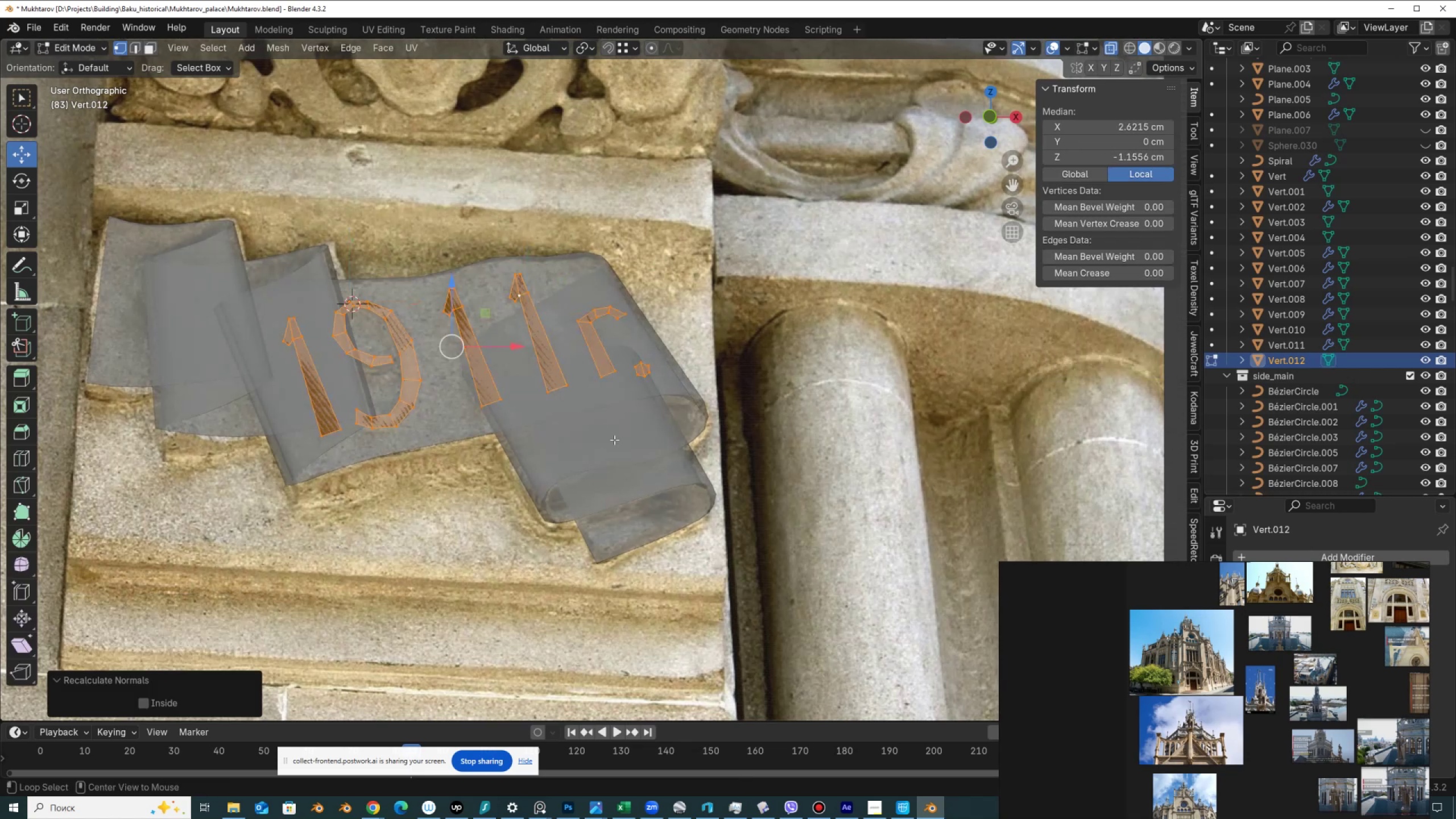 
key(Alt+Z)
 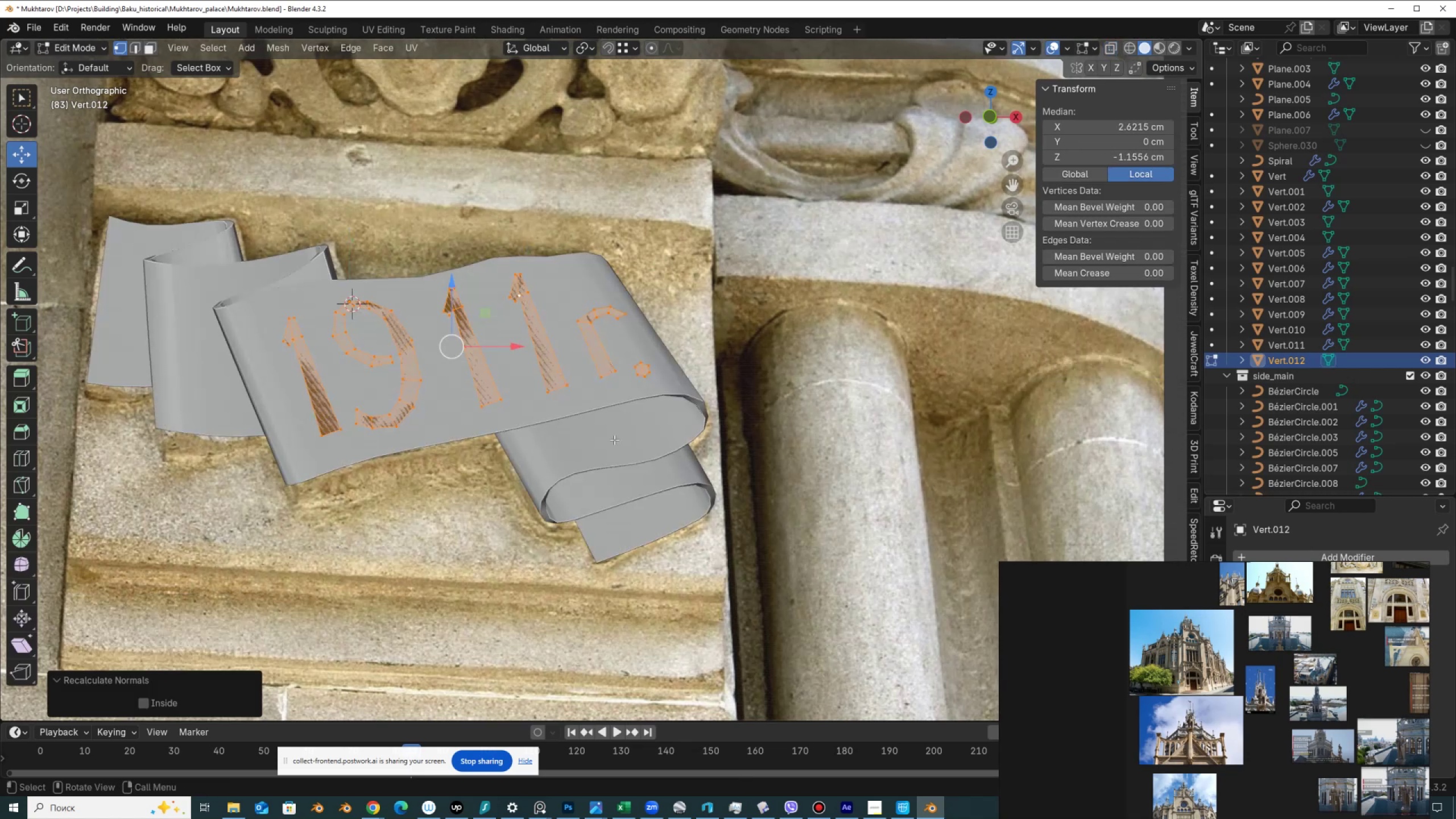 
key(Q)
 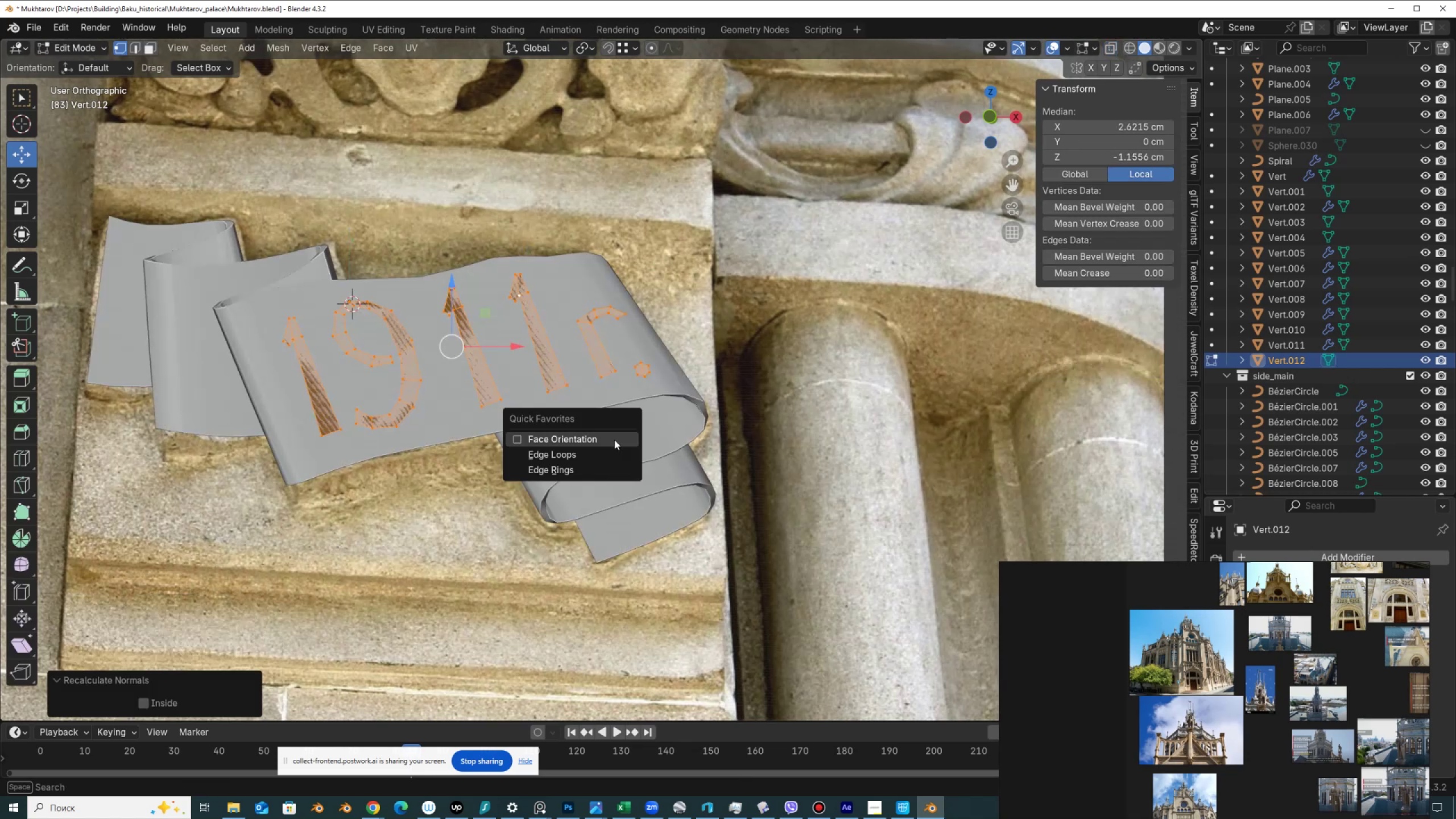 
left_click([614, 440])
 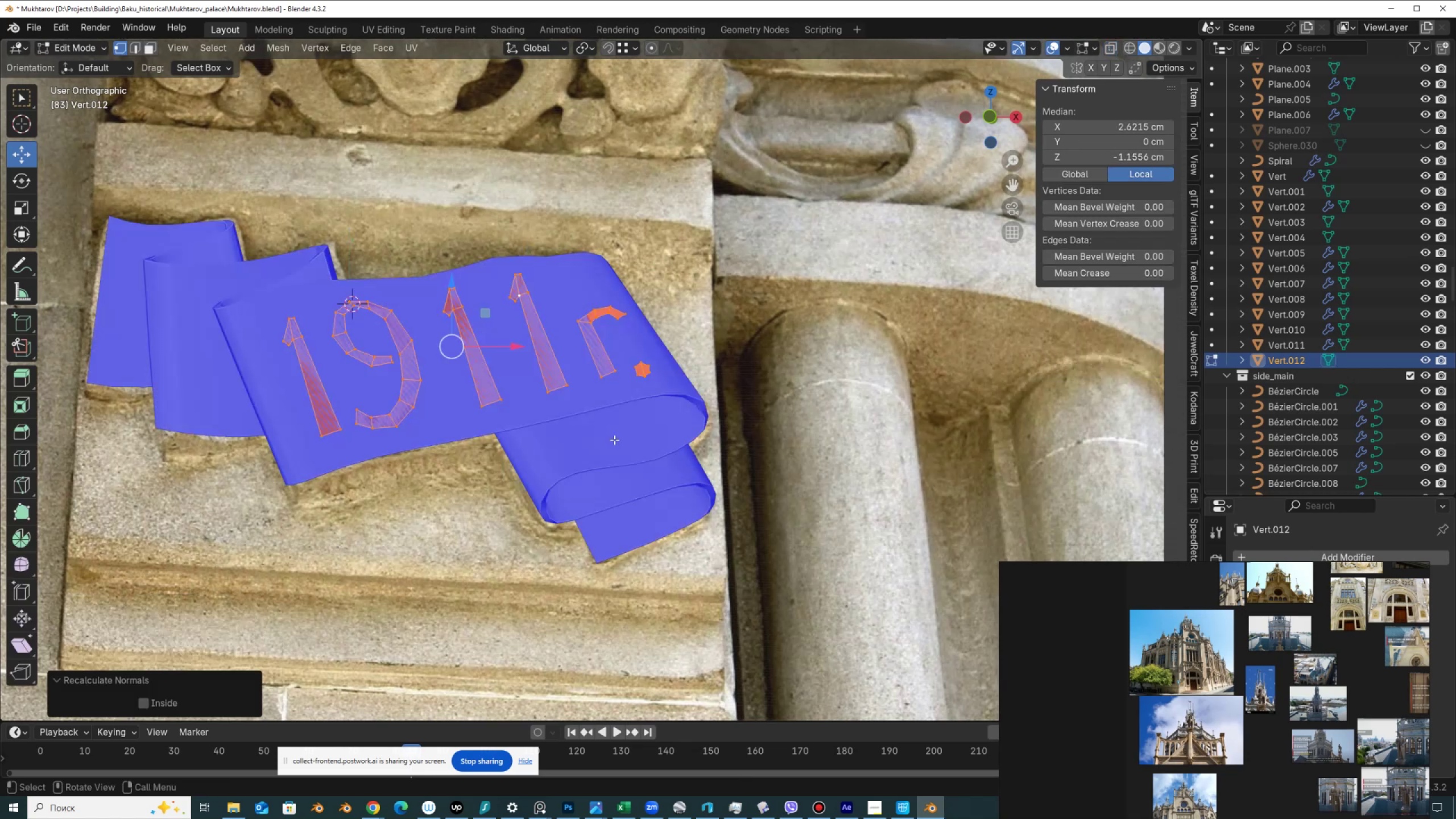 
key(Slash)
 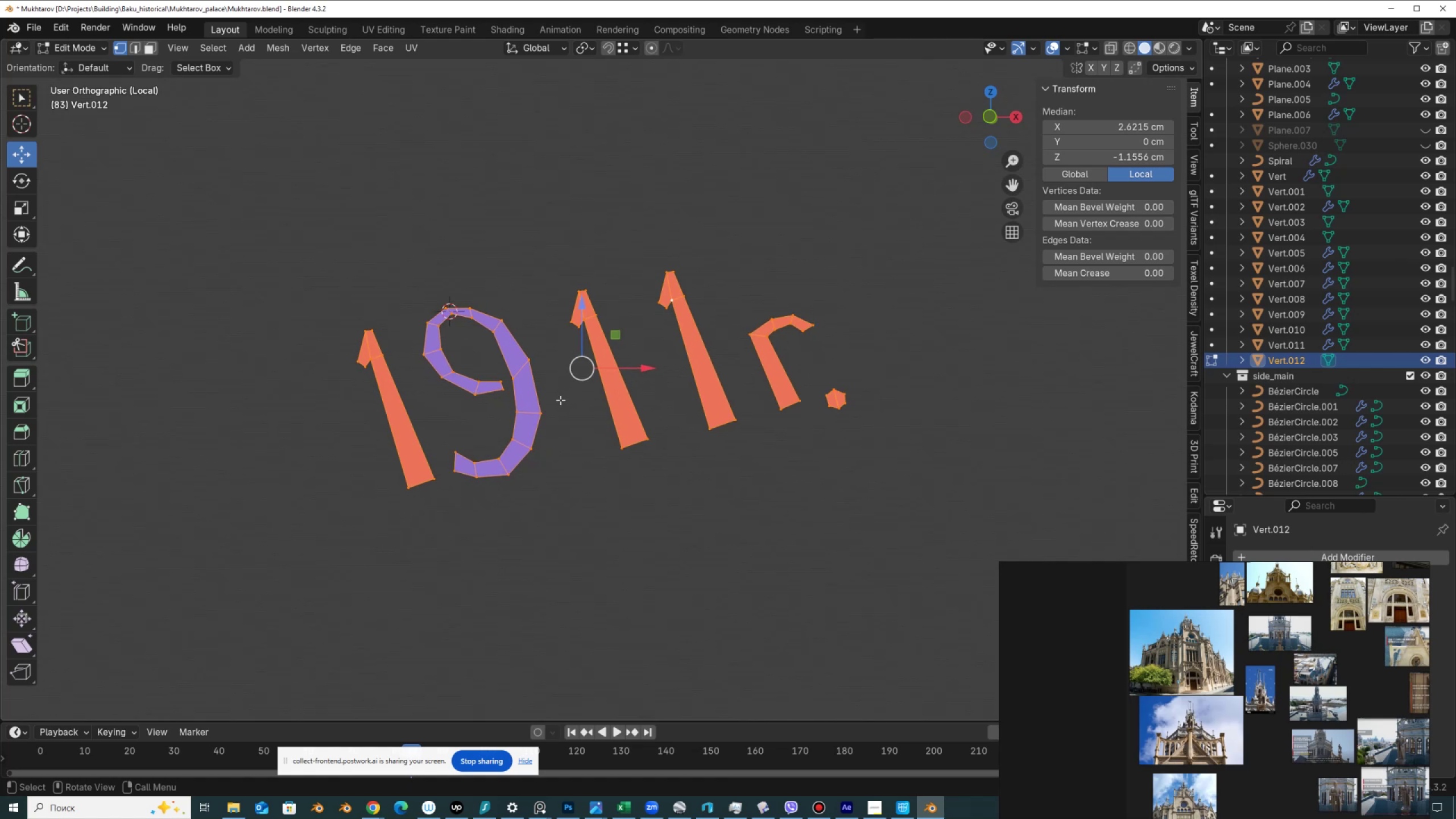 
key(Tab)
 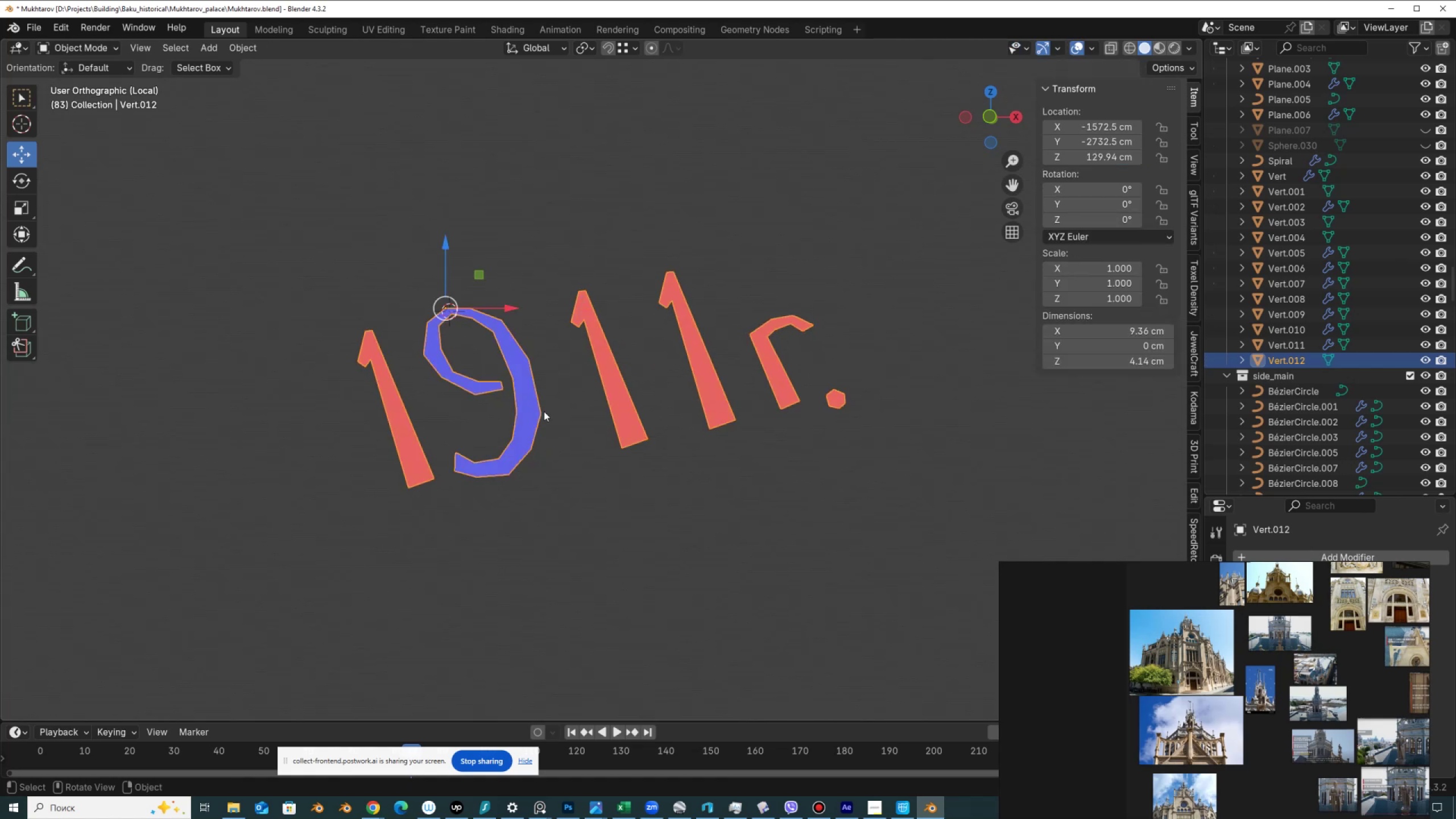 
key(Tab)
 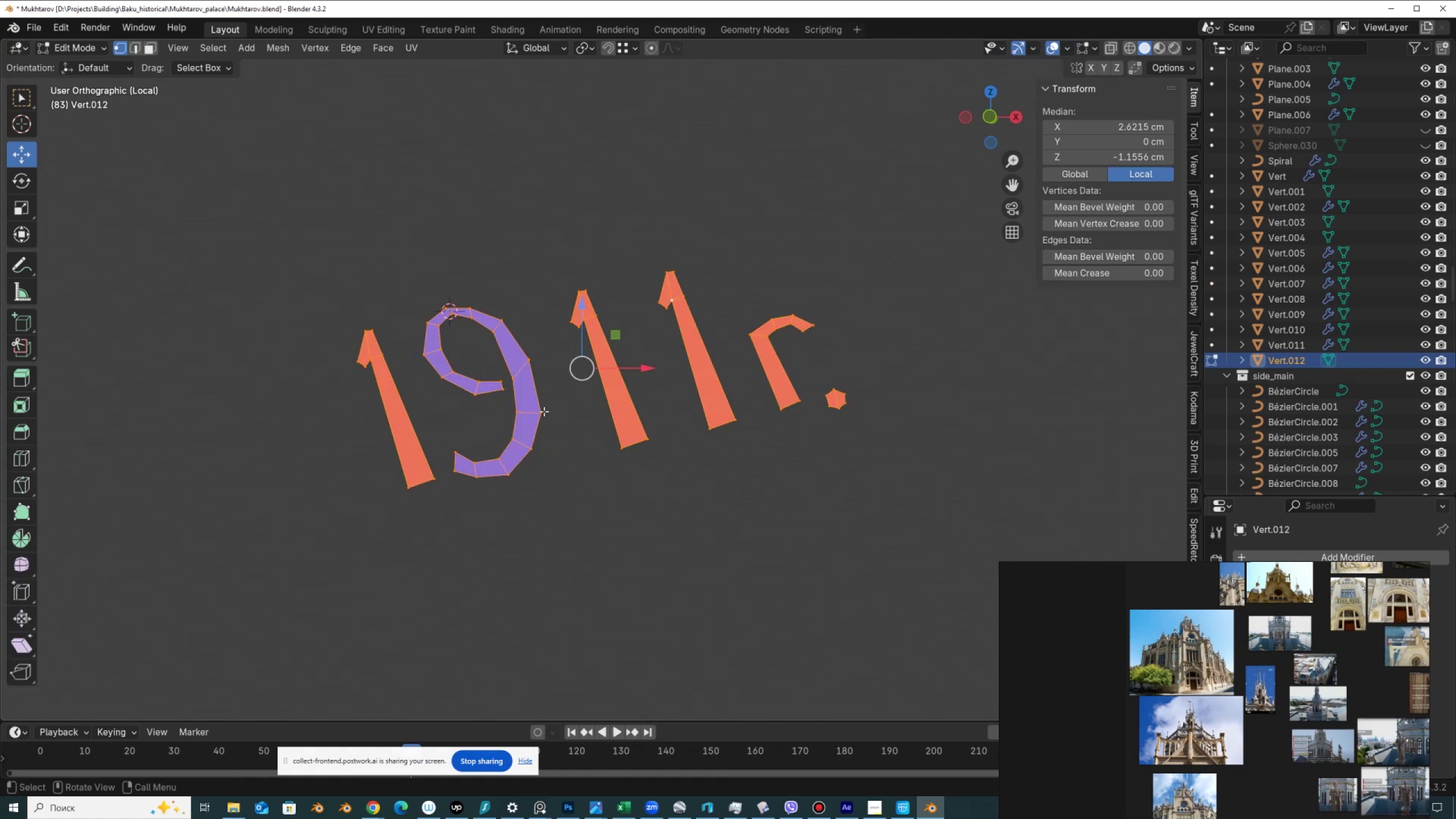 
left_click([544, 411])
 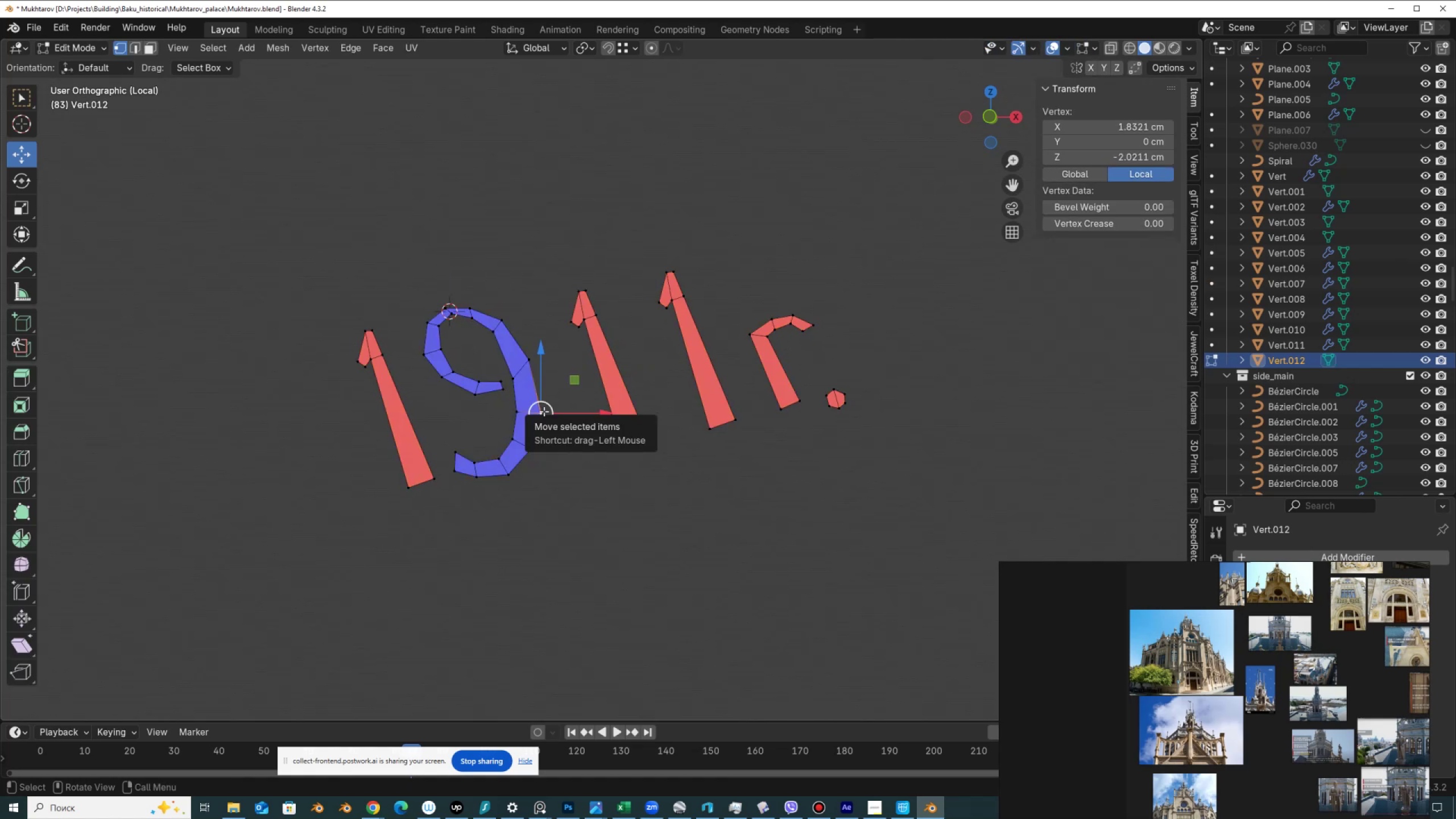 
type(lN)
 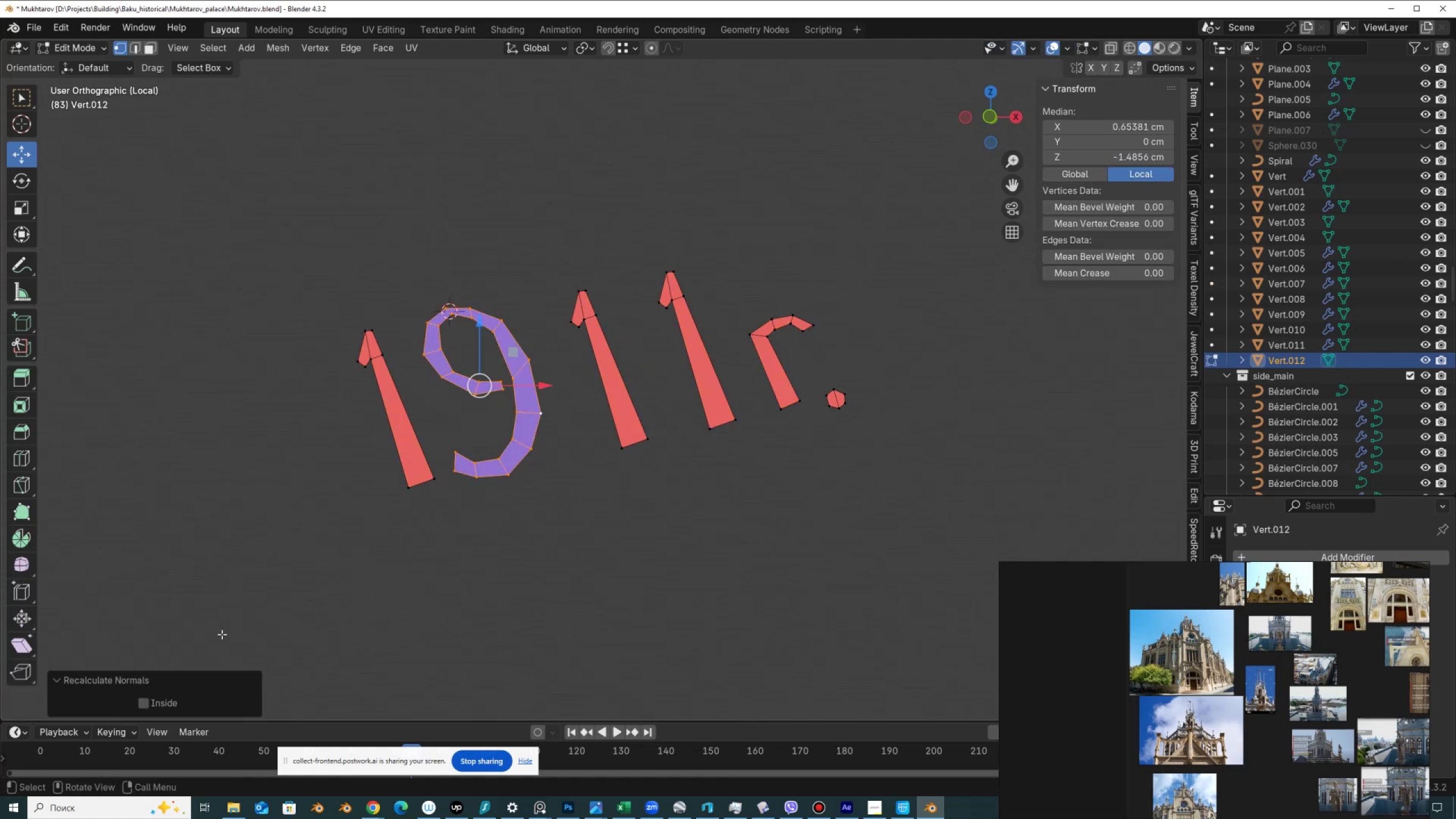 
left_click([139, 702])
 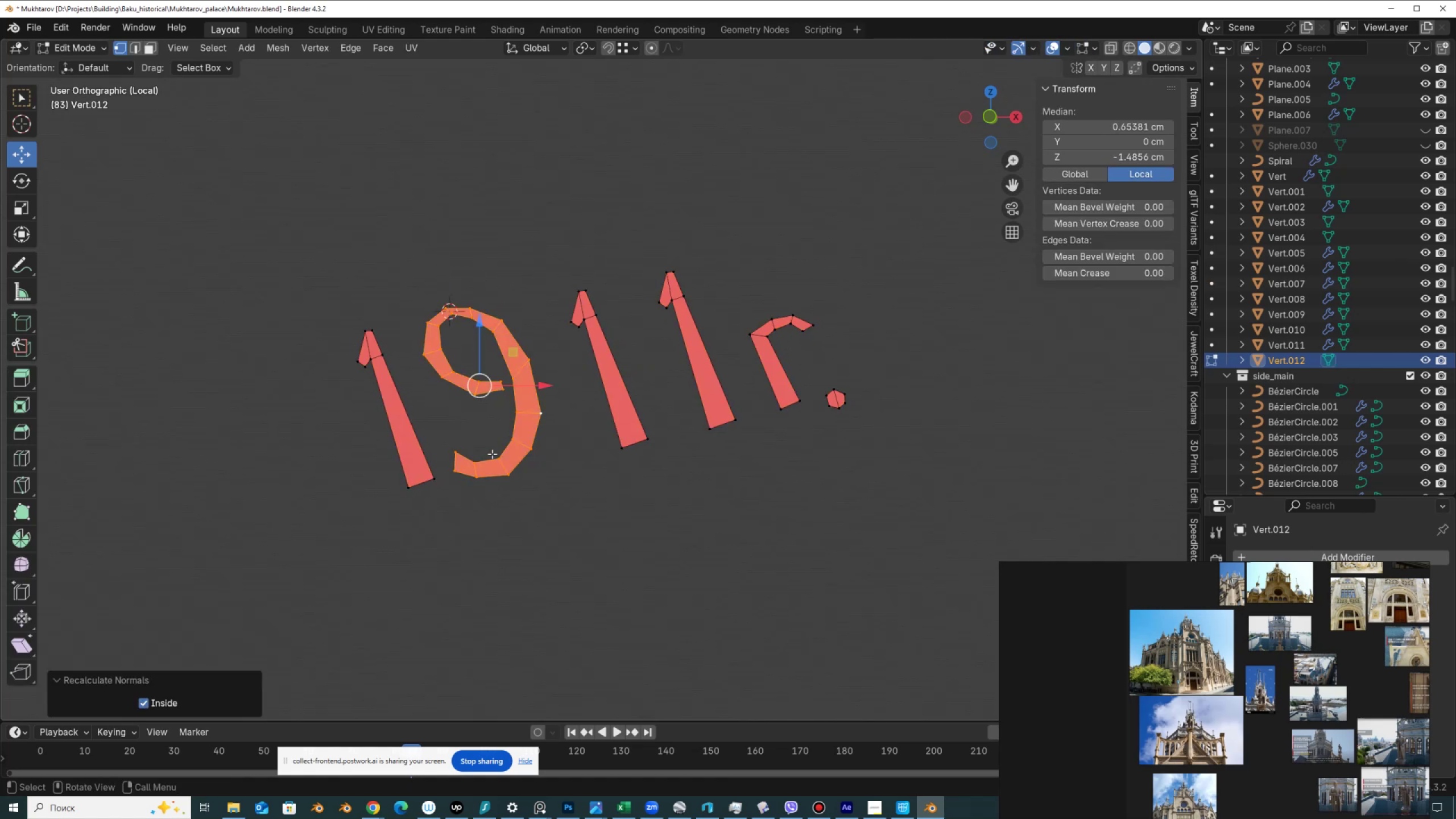 
key(Tab)
 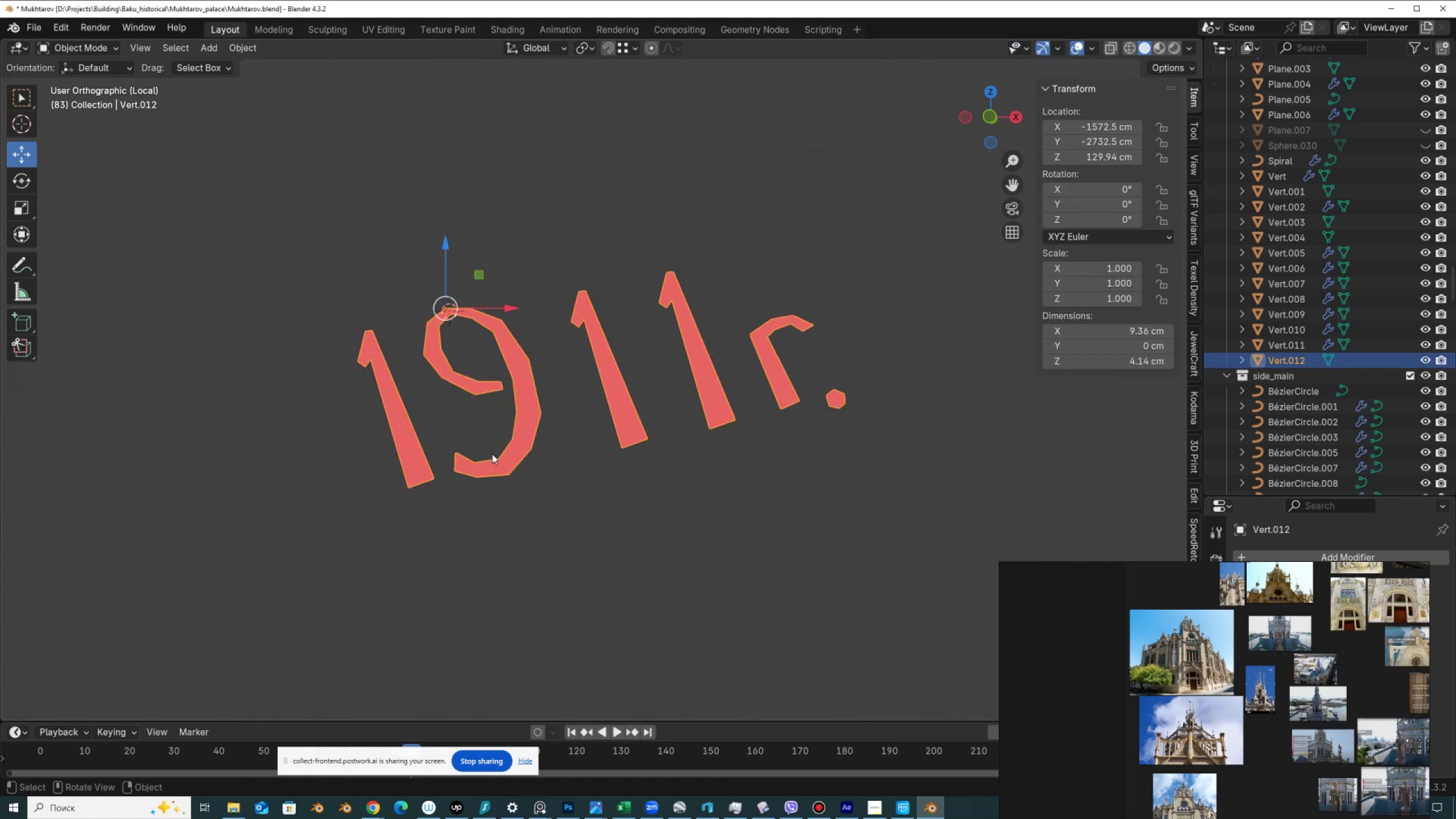 
key(Slash)
 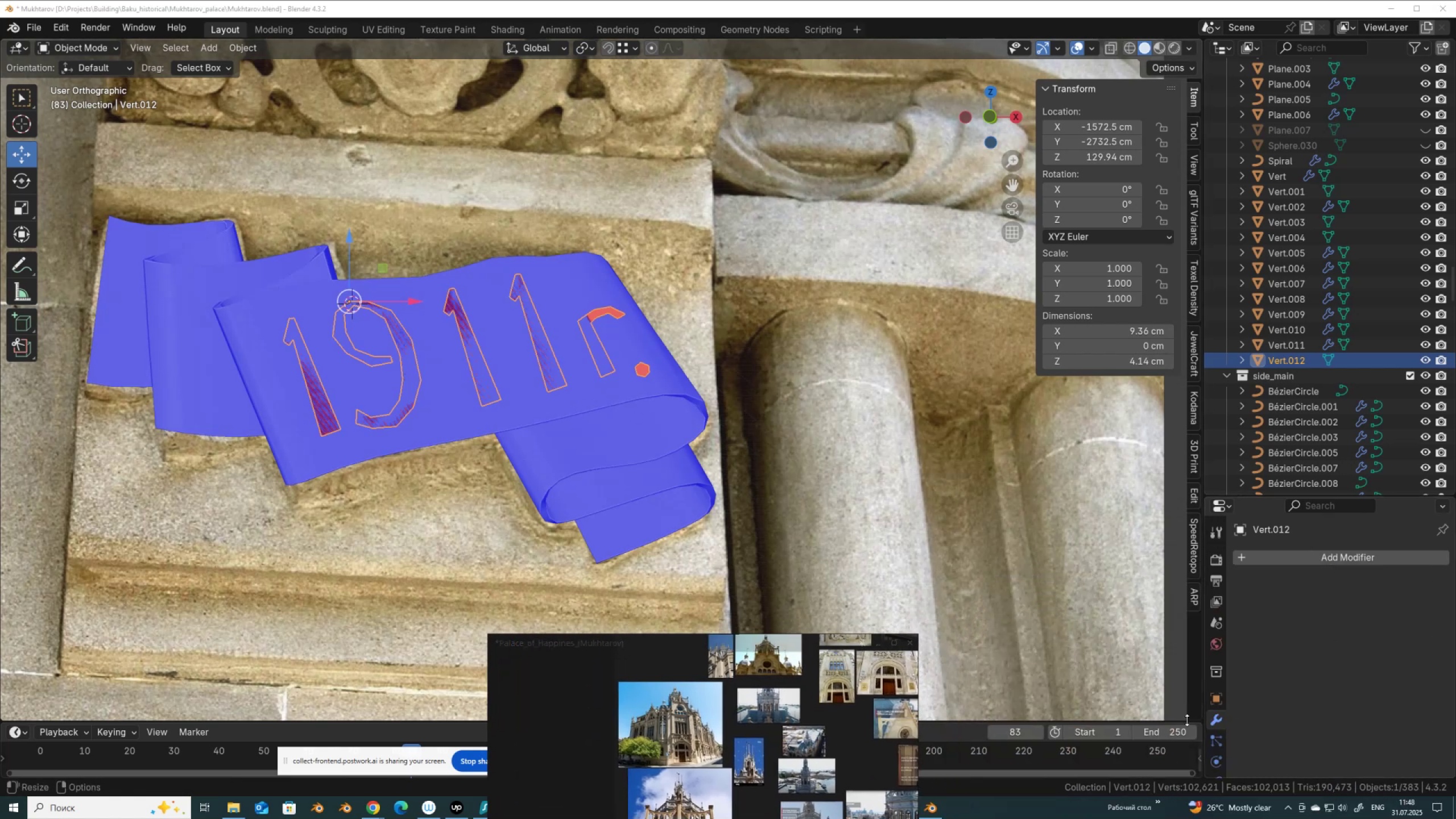 
left_click([1271, 557])
 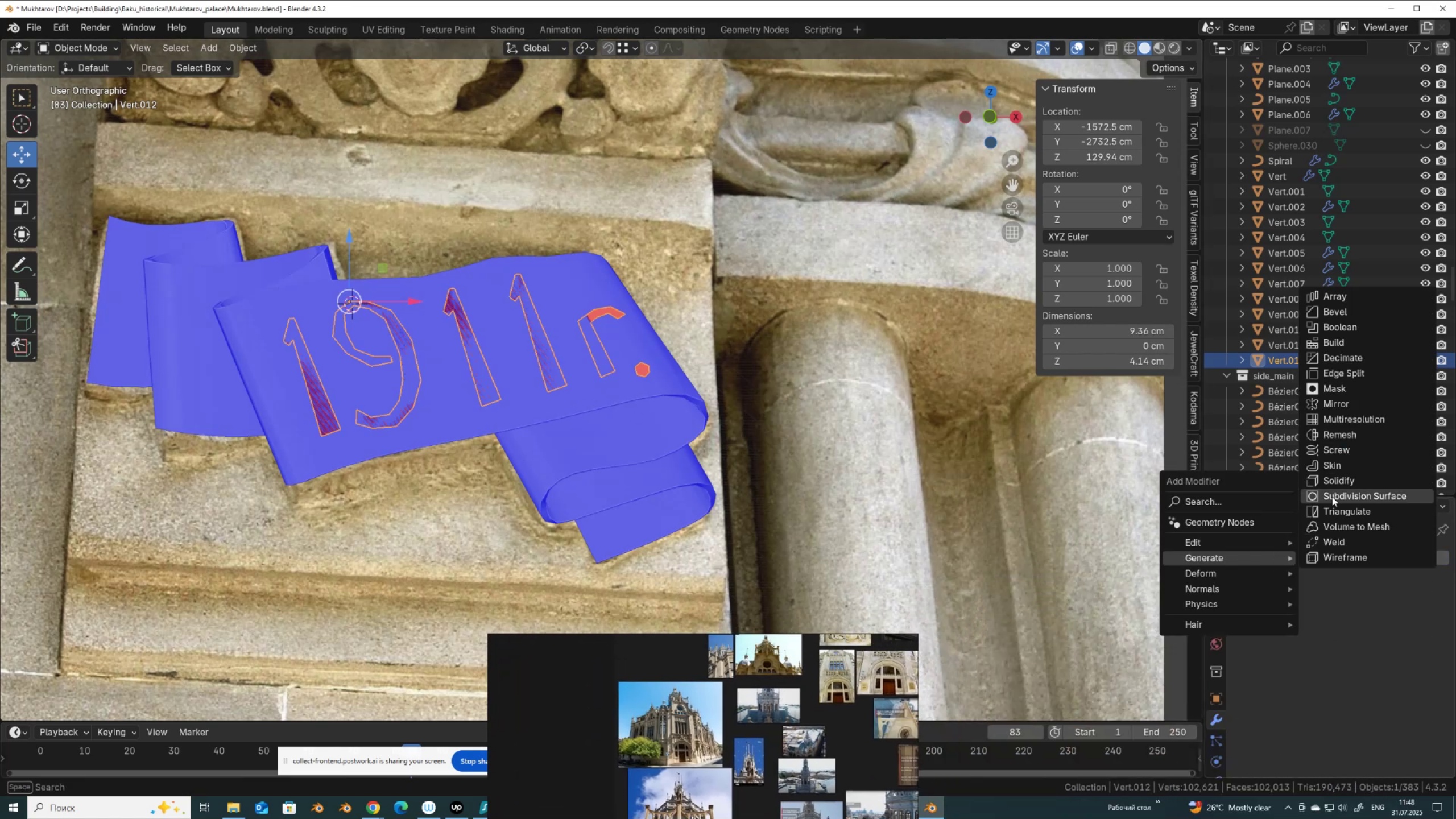 
left_click([1338, 481])
 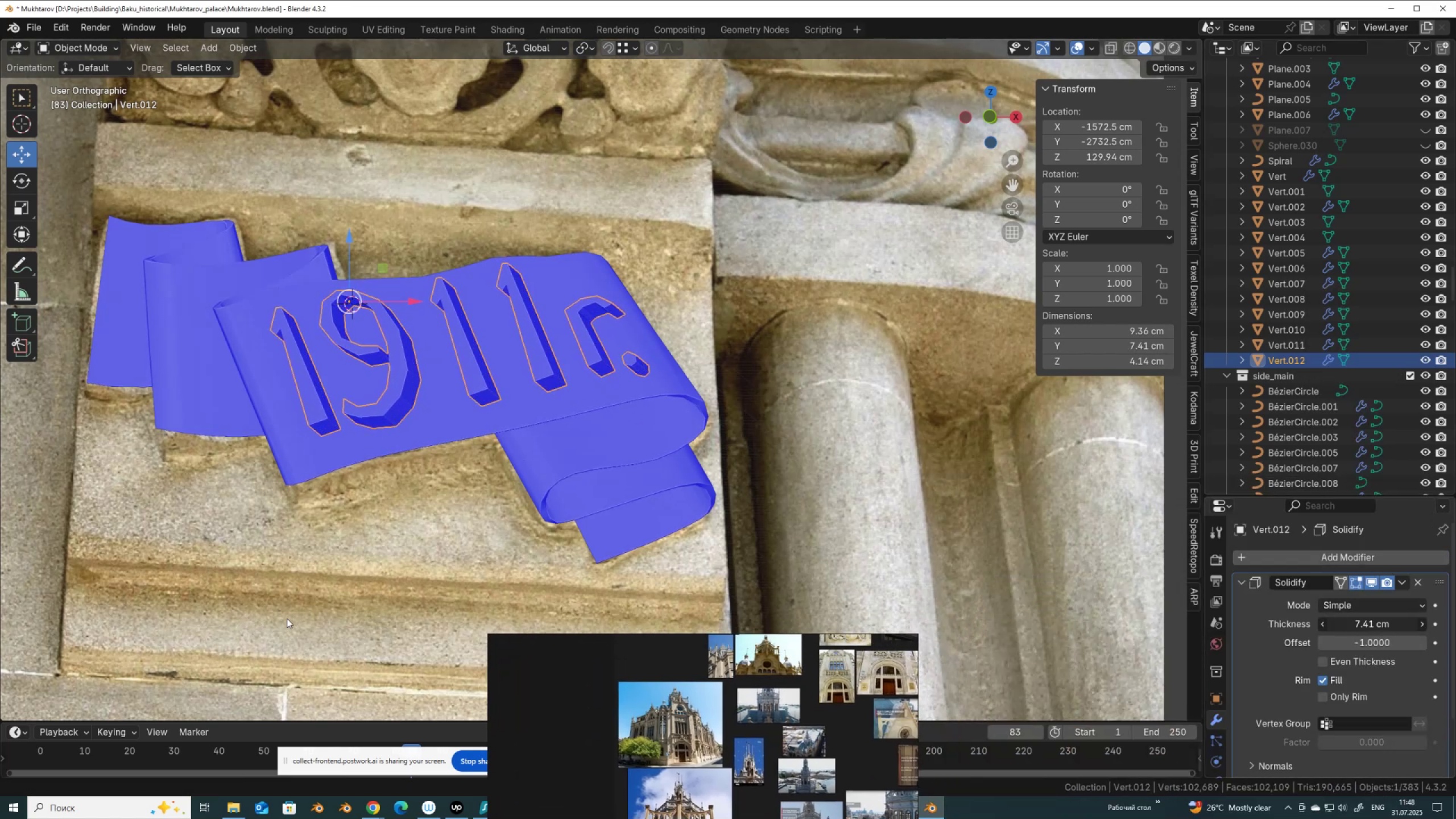 
right_click([508, 367])
 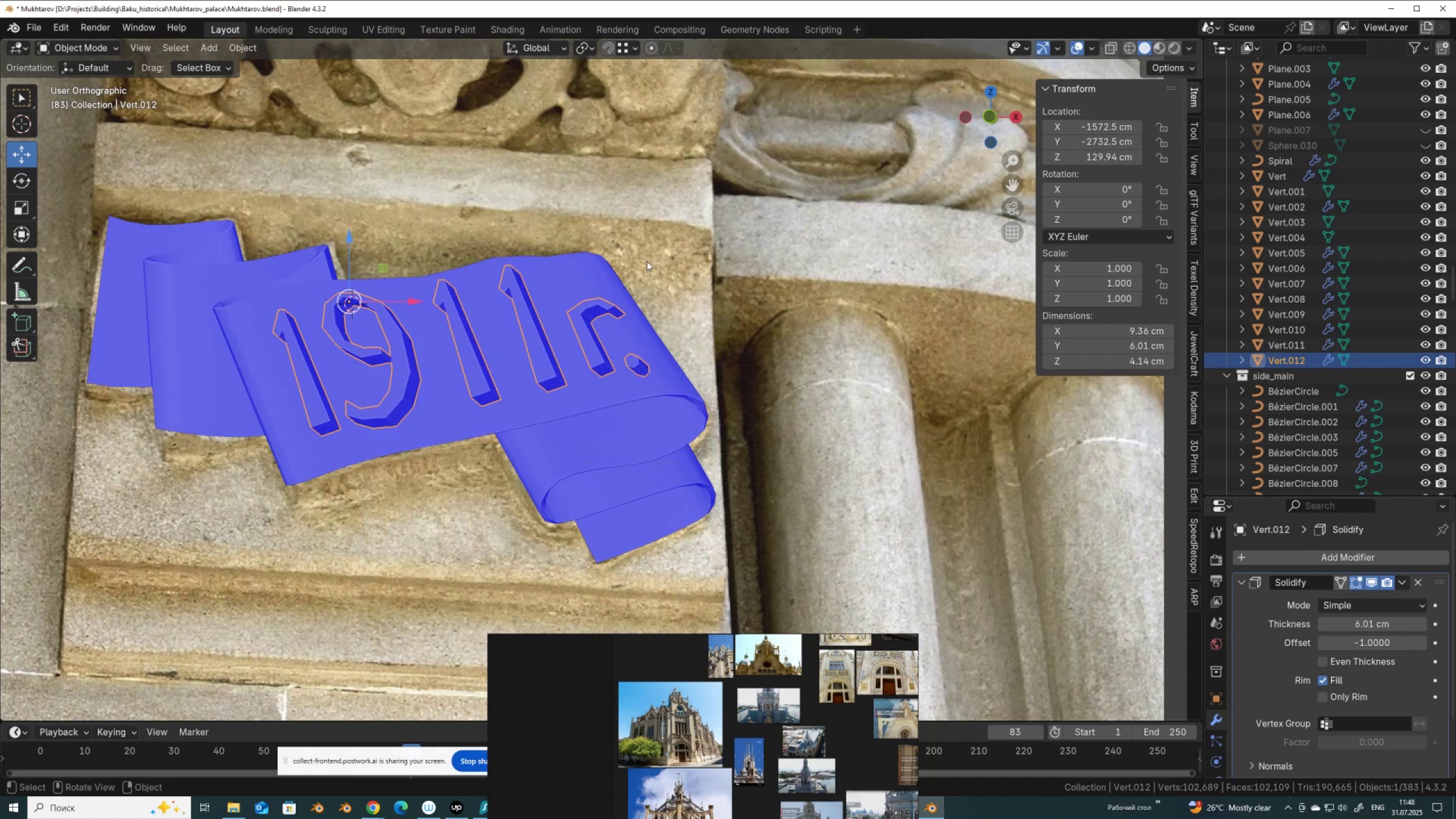 
key(Q)
 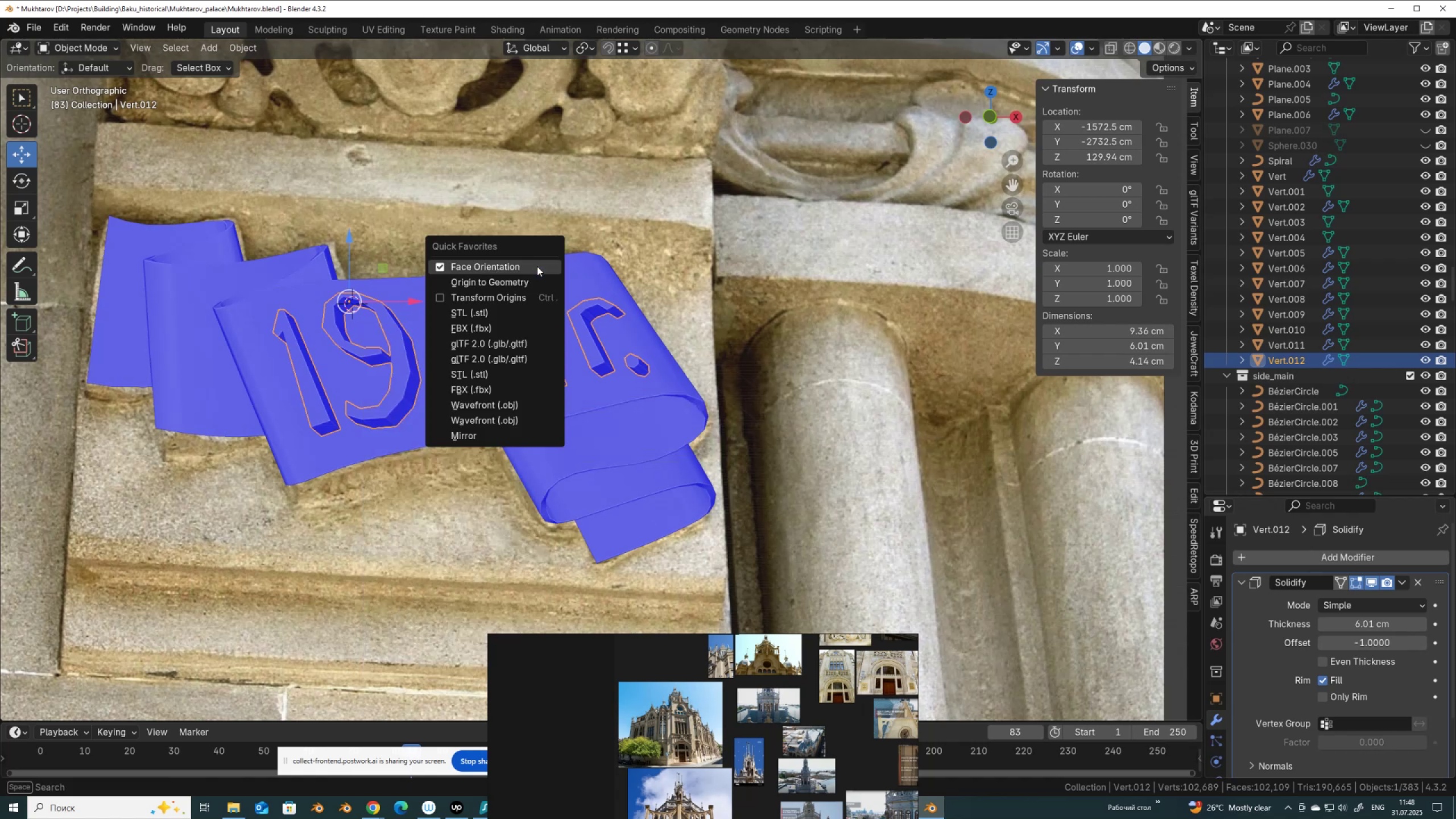 
left_click([537, 266])
 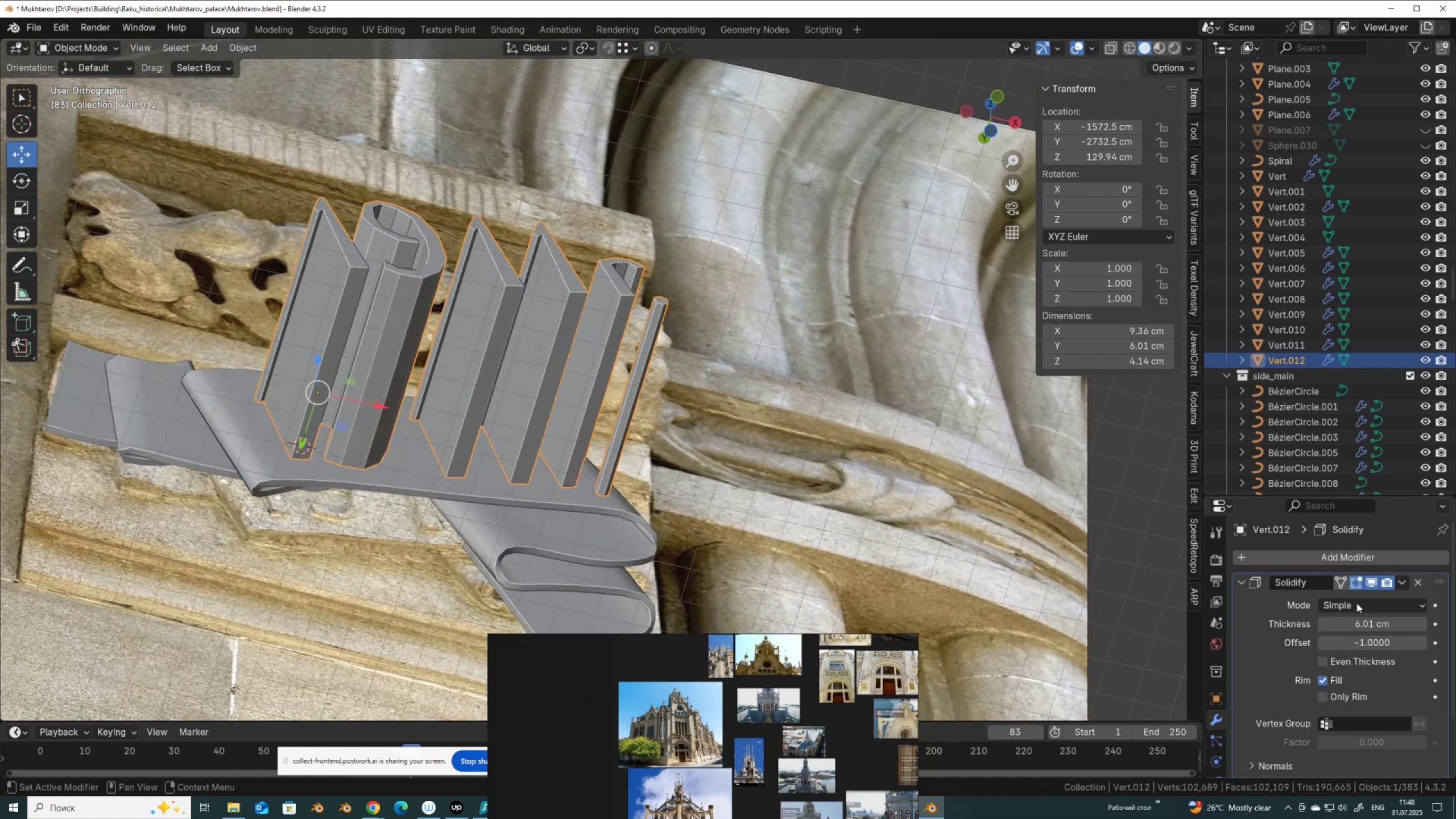 
left_click([1383, 627])
 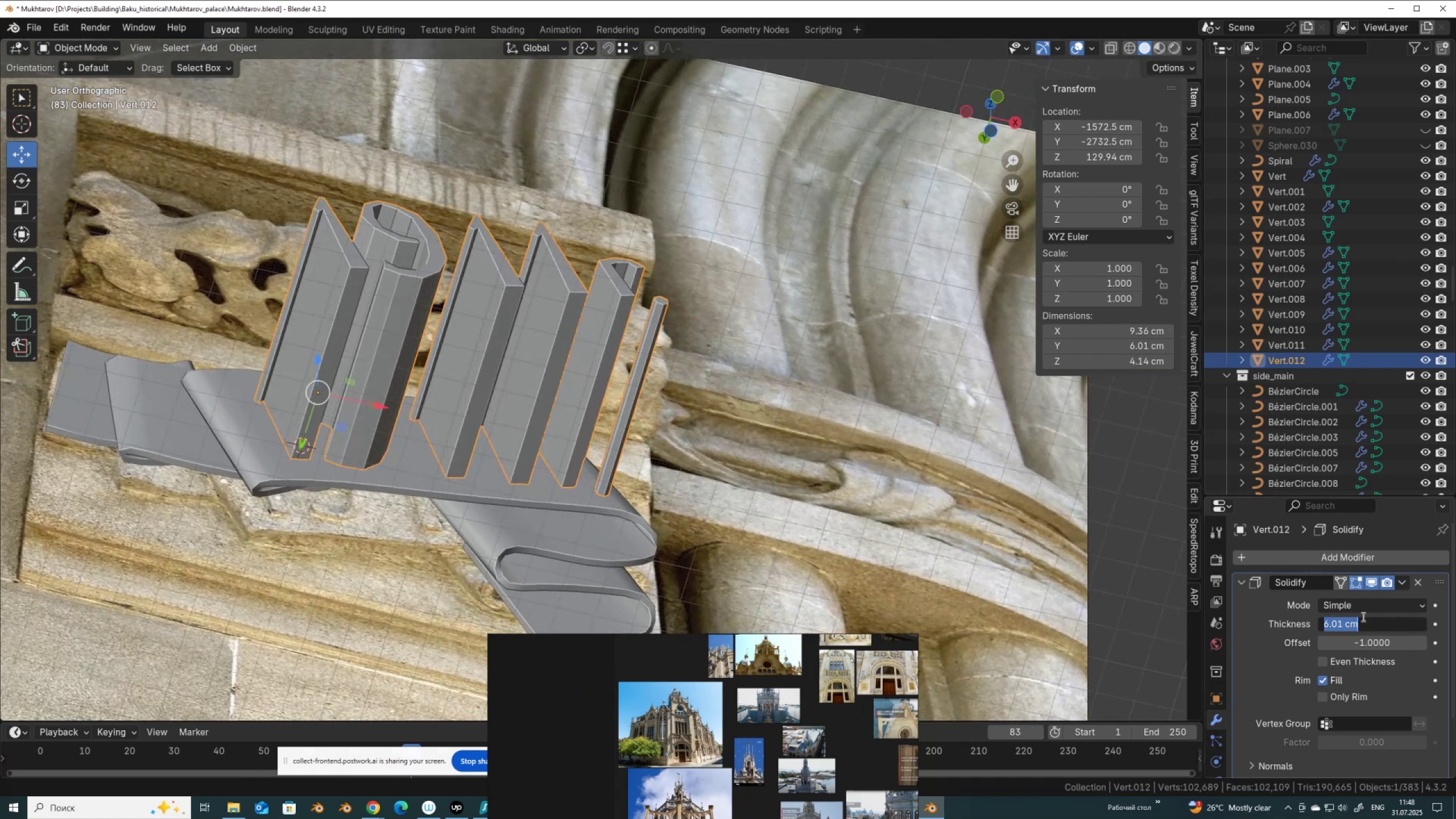 
key(Numpad1)
 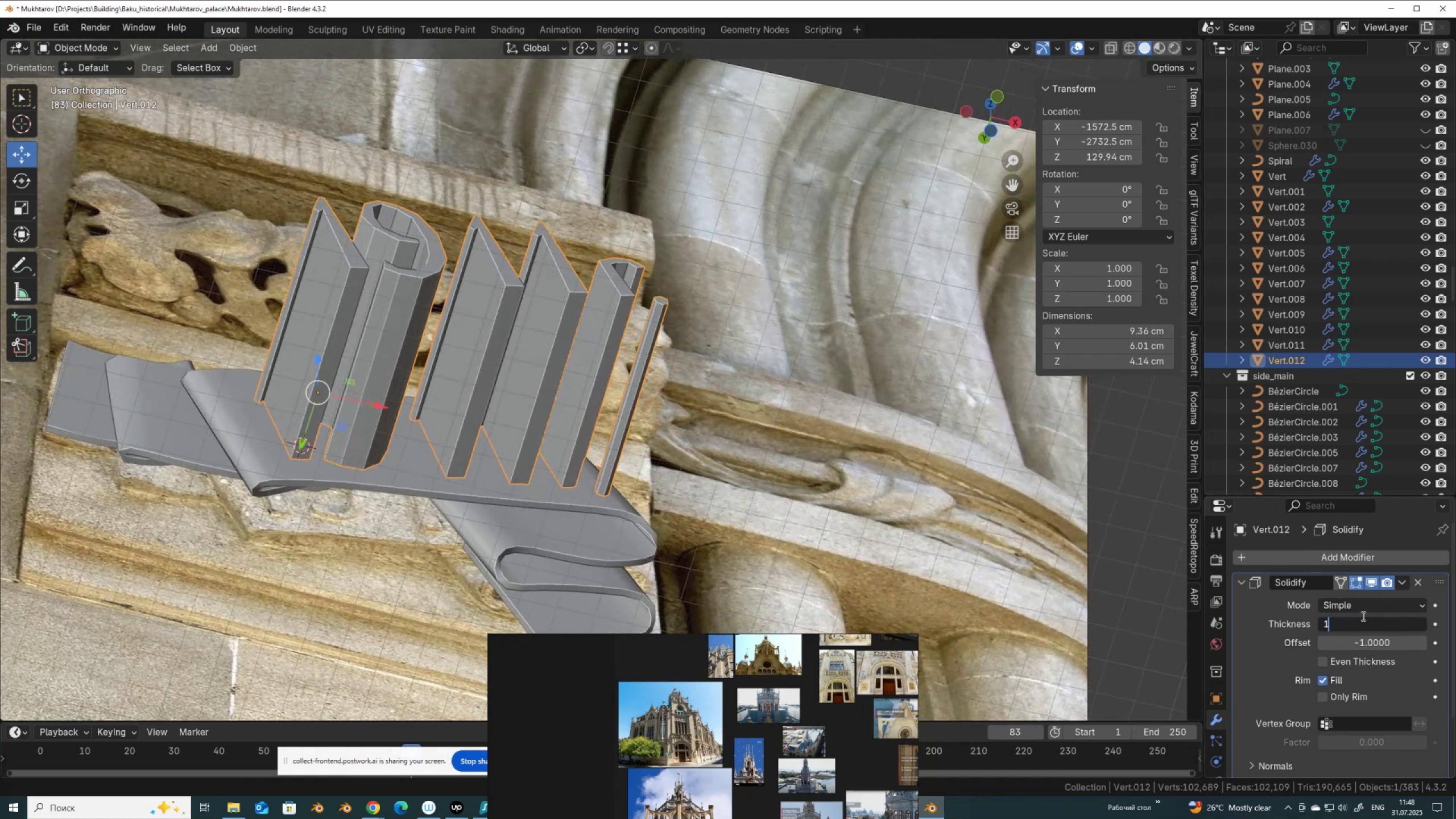 
key(NumpadEnter)
 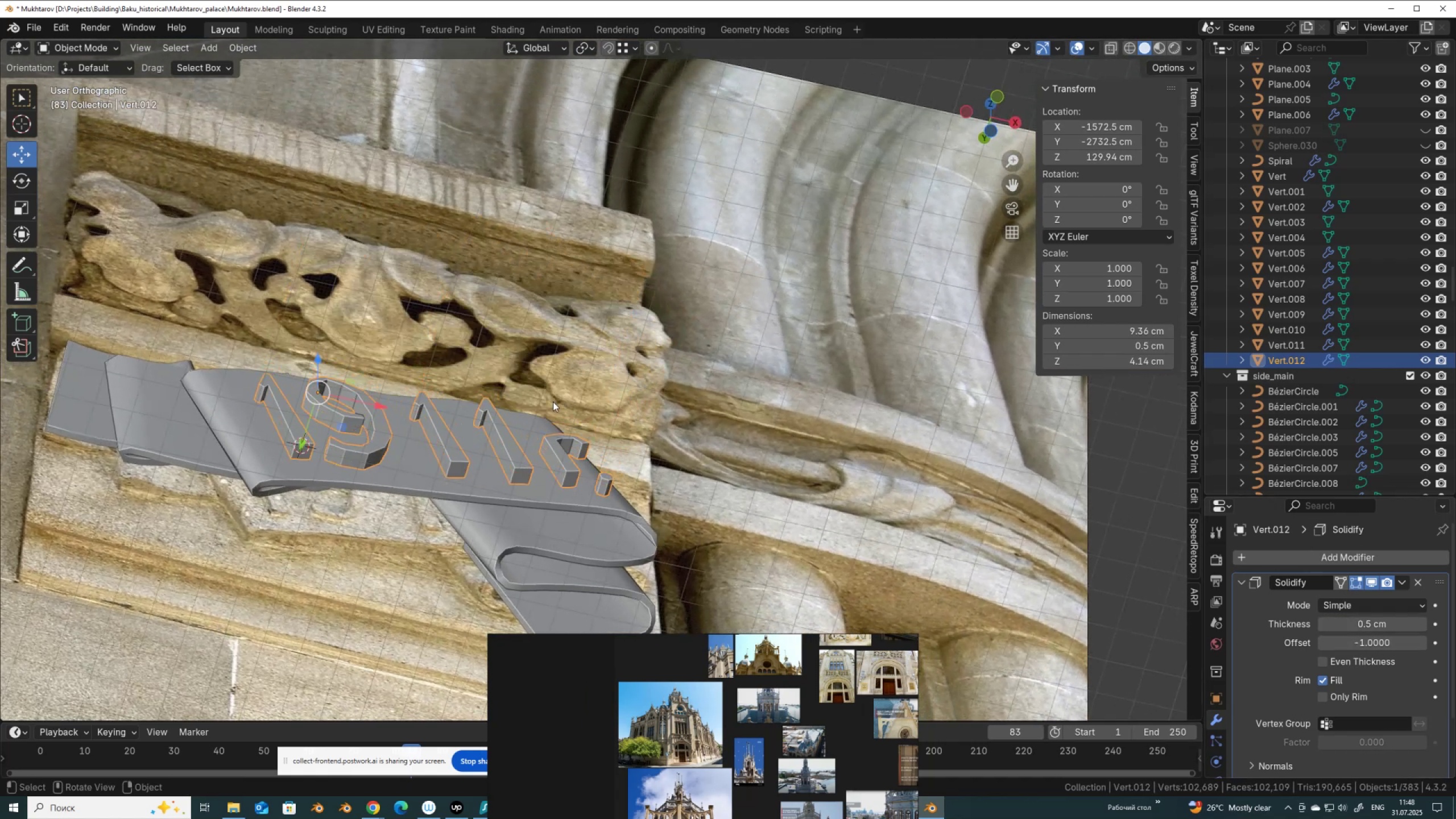 
wait(7.36)
 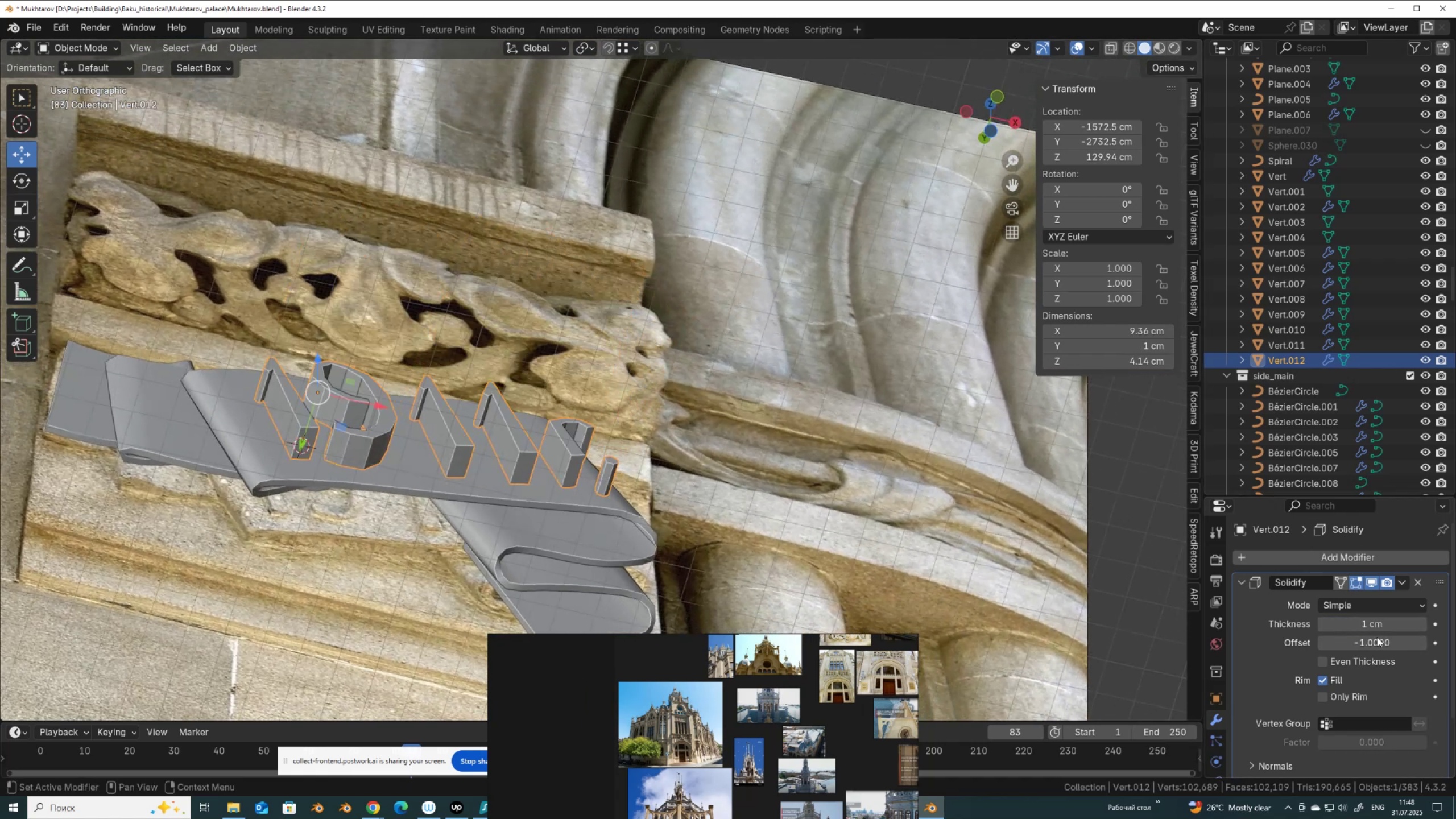 
key(Control+1)
 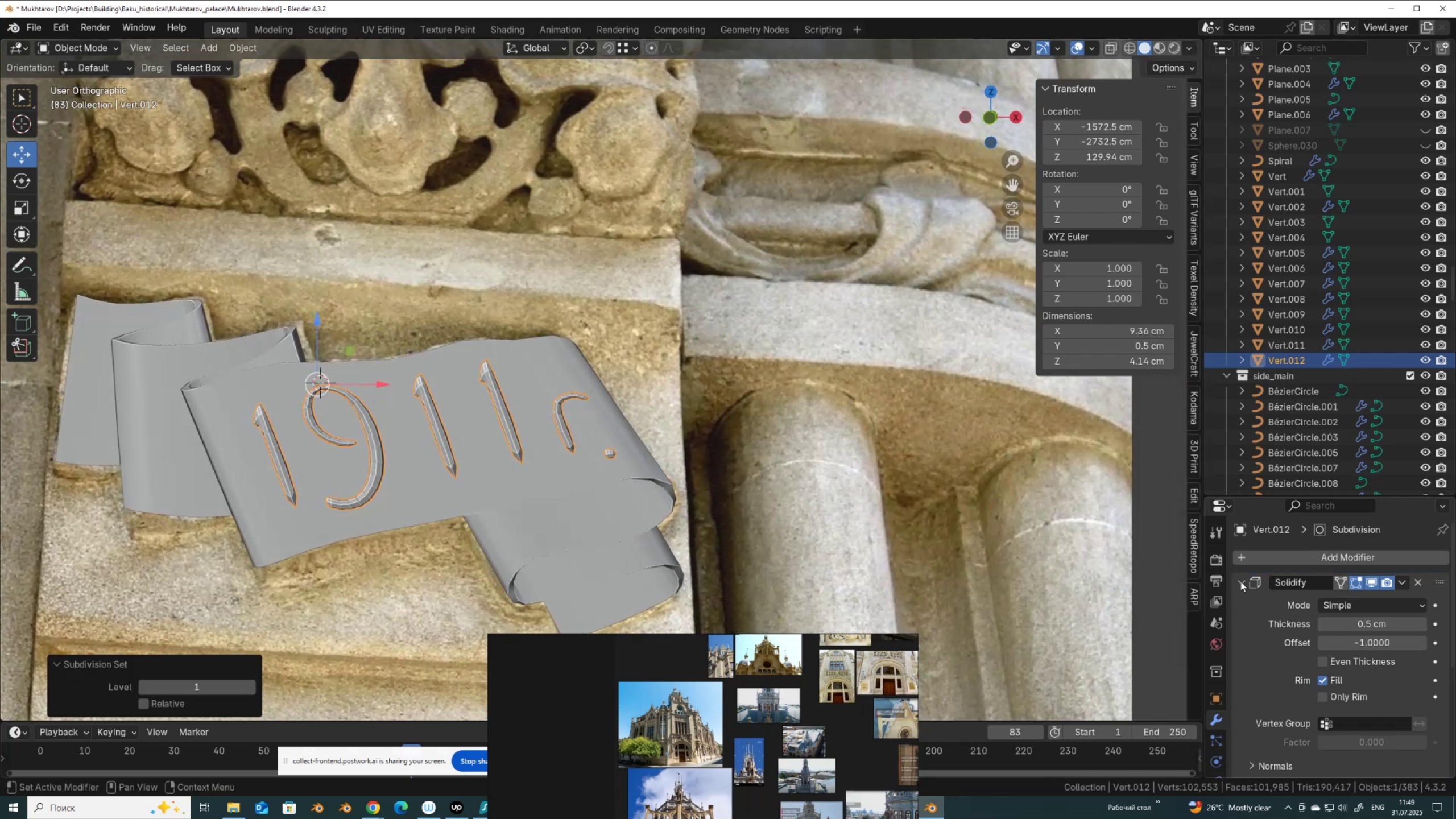 
left_click([1241, 580])
 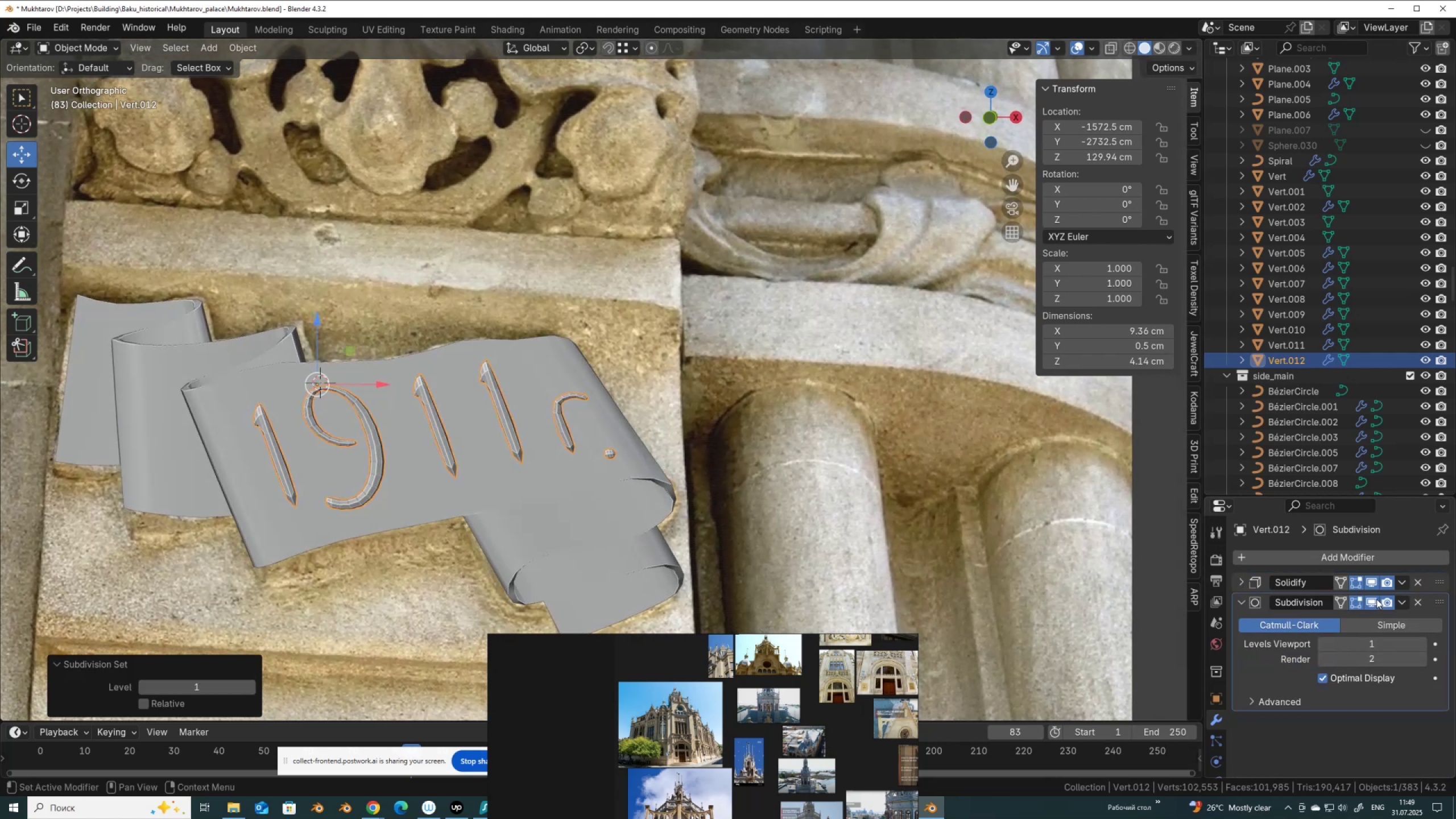 
left_click([1376, 599])
 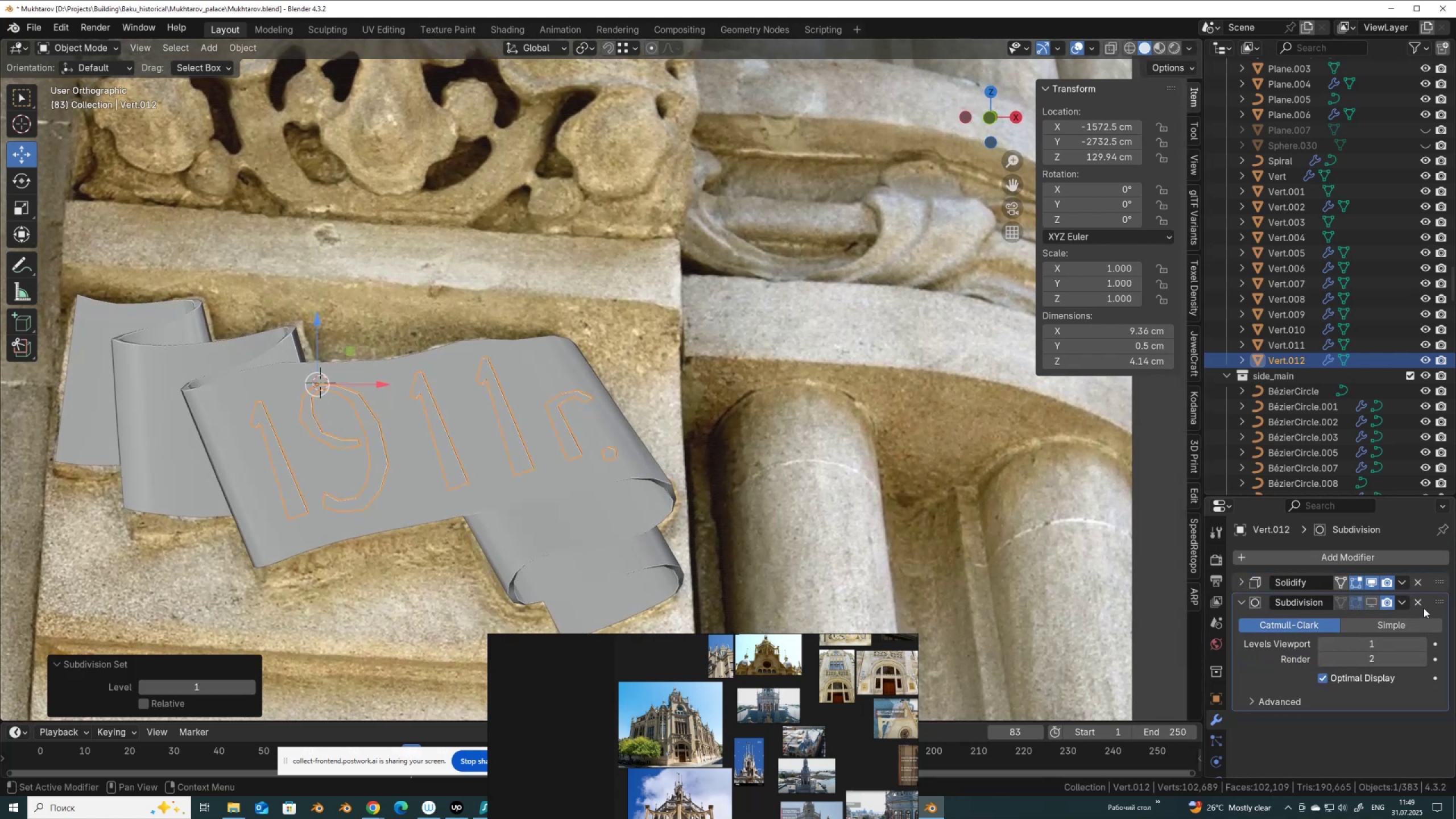 
left_click([1417, 603])
 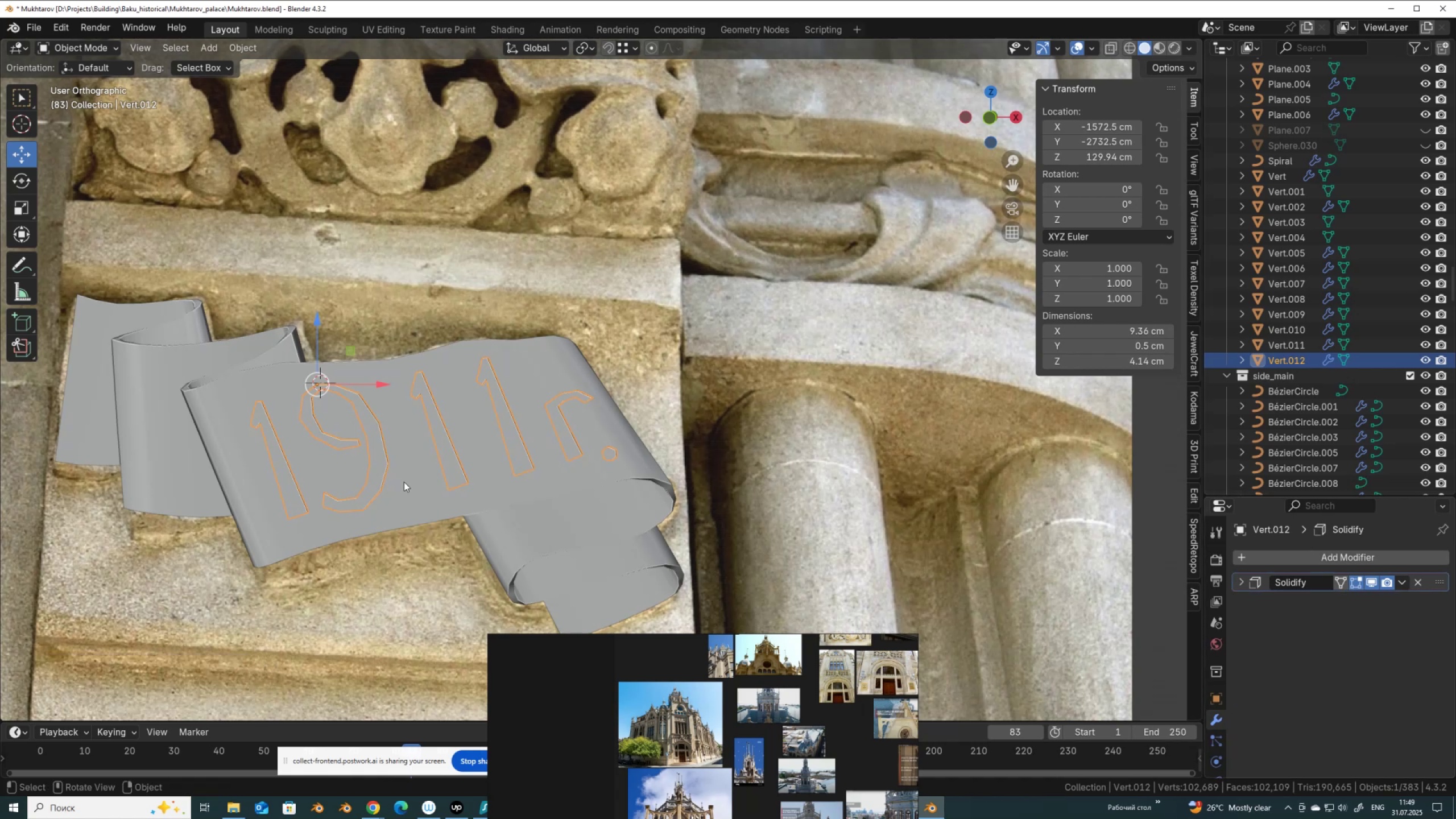 
scroll: coordinate [404, 471], scroll_direction: up, amount: 1.0
 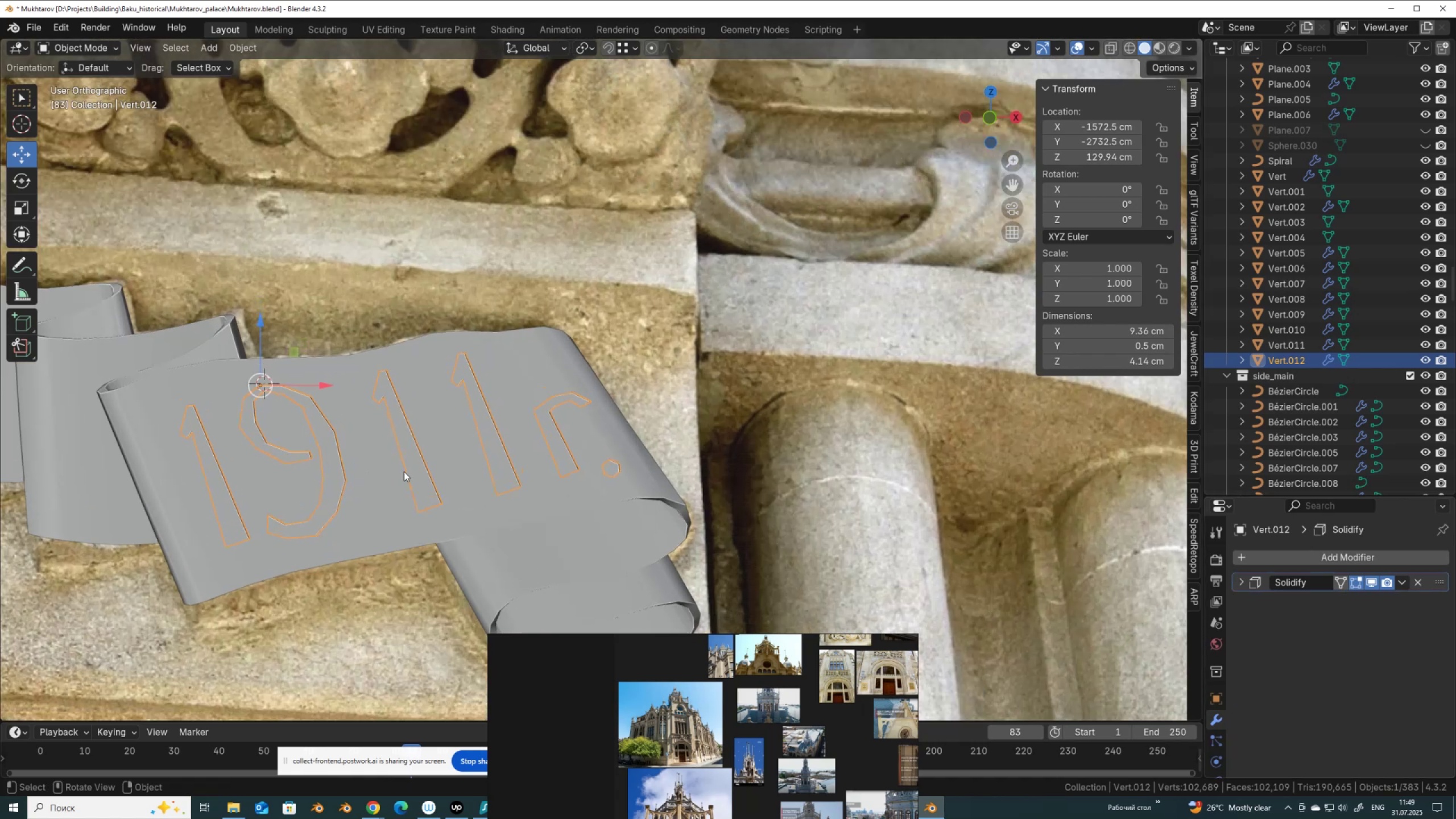 
key(Tab)
 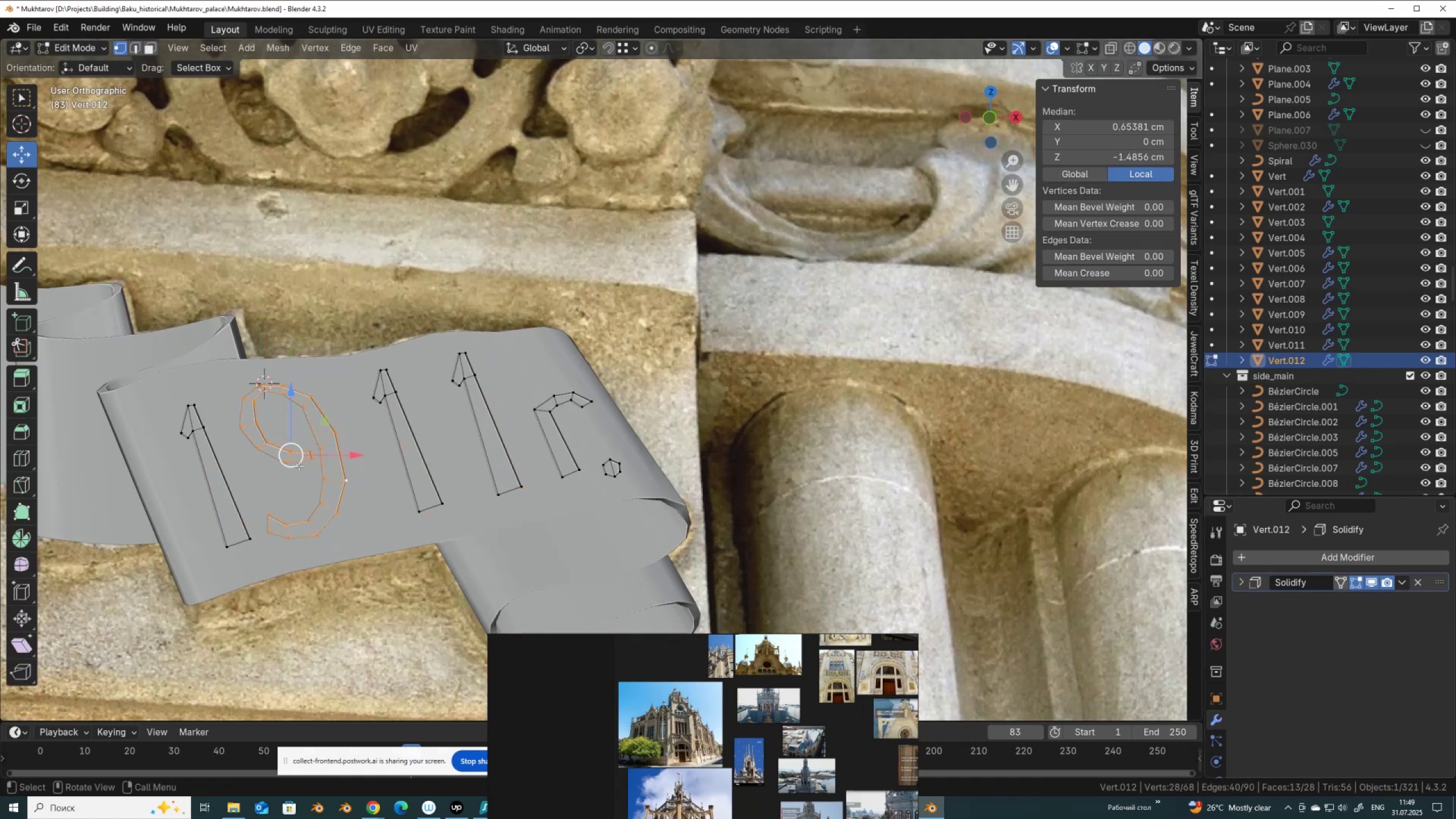 
hold_key(key=ShiftLeft, duration=0.46)
 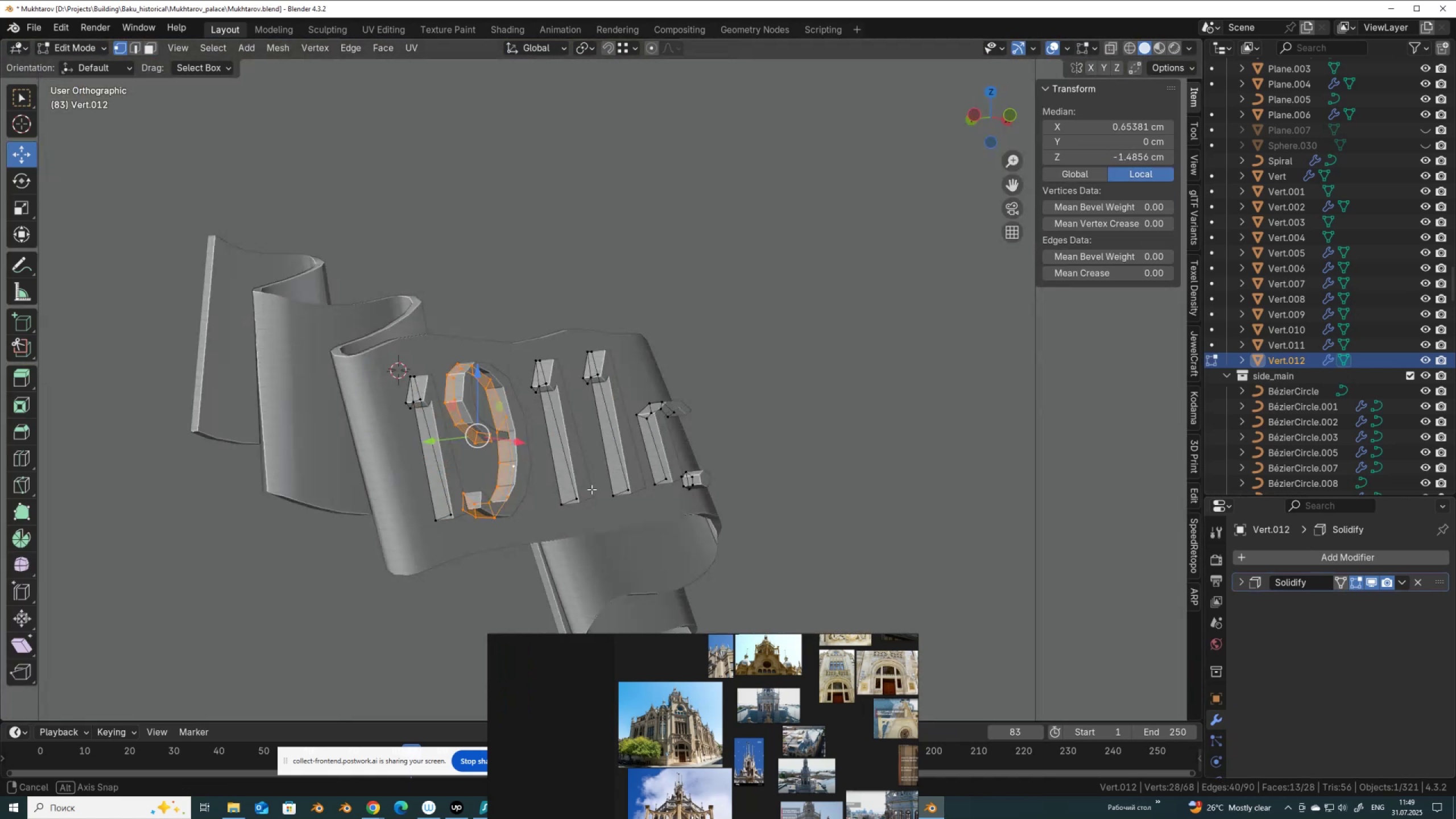 
scroll: coordinate [504, 500], scroll_direction: up, amount: 3.0
 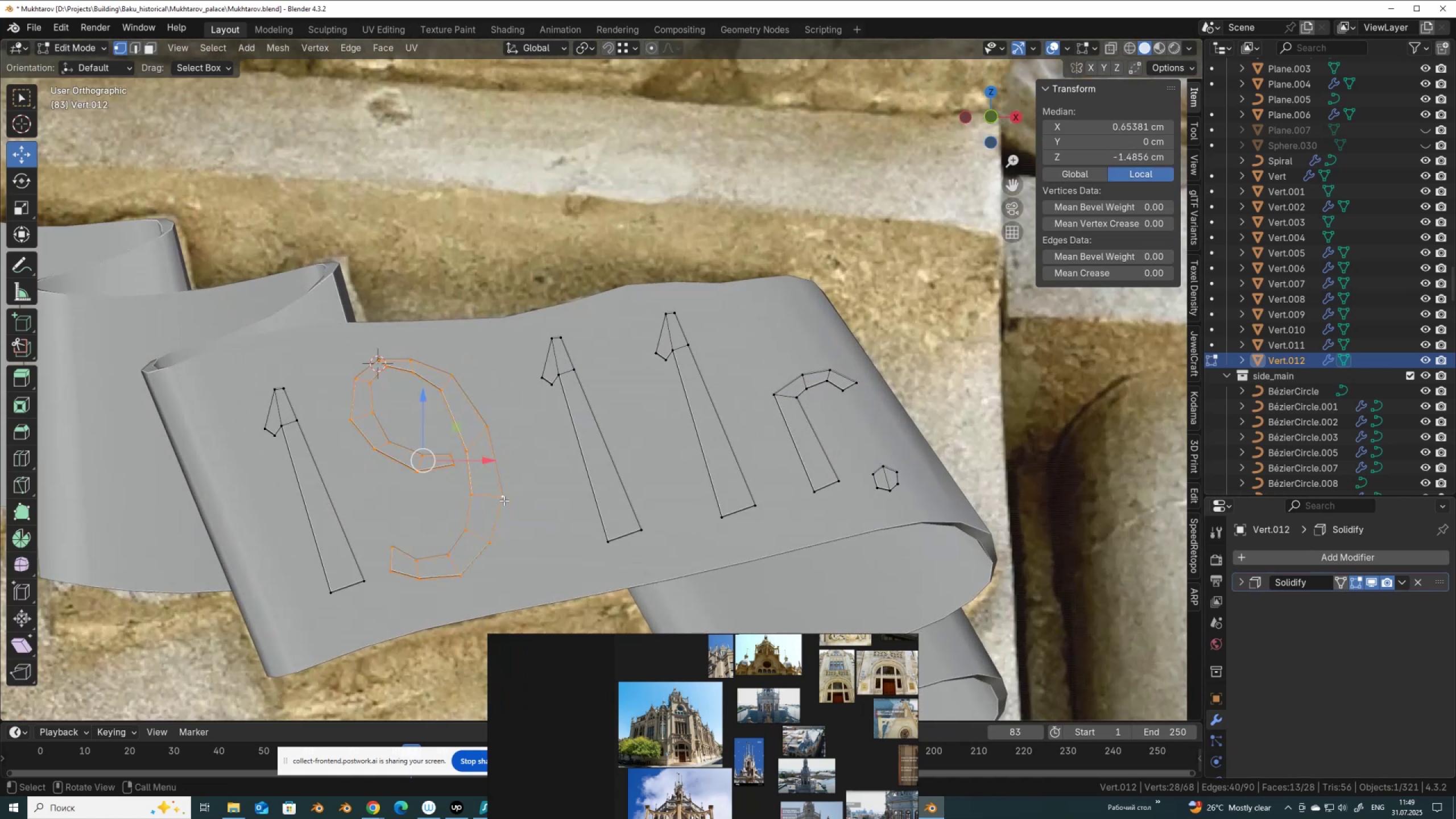 
key(Alt+AltLeft)
 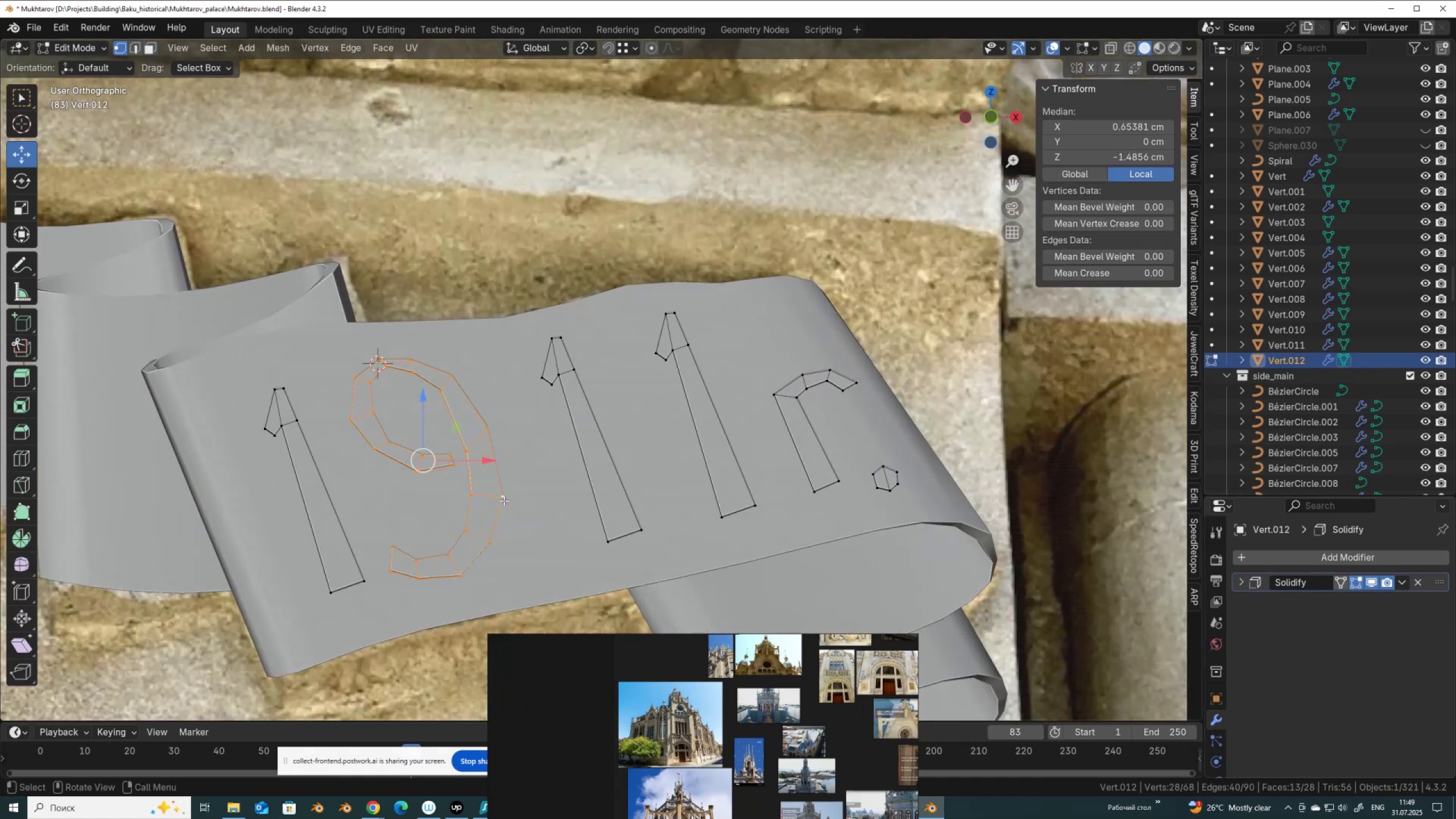 
key(Alt+AltLeft)
 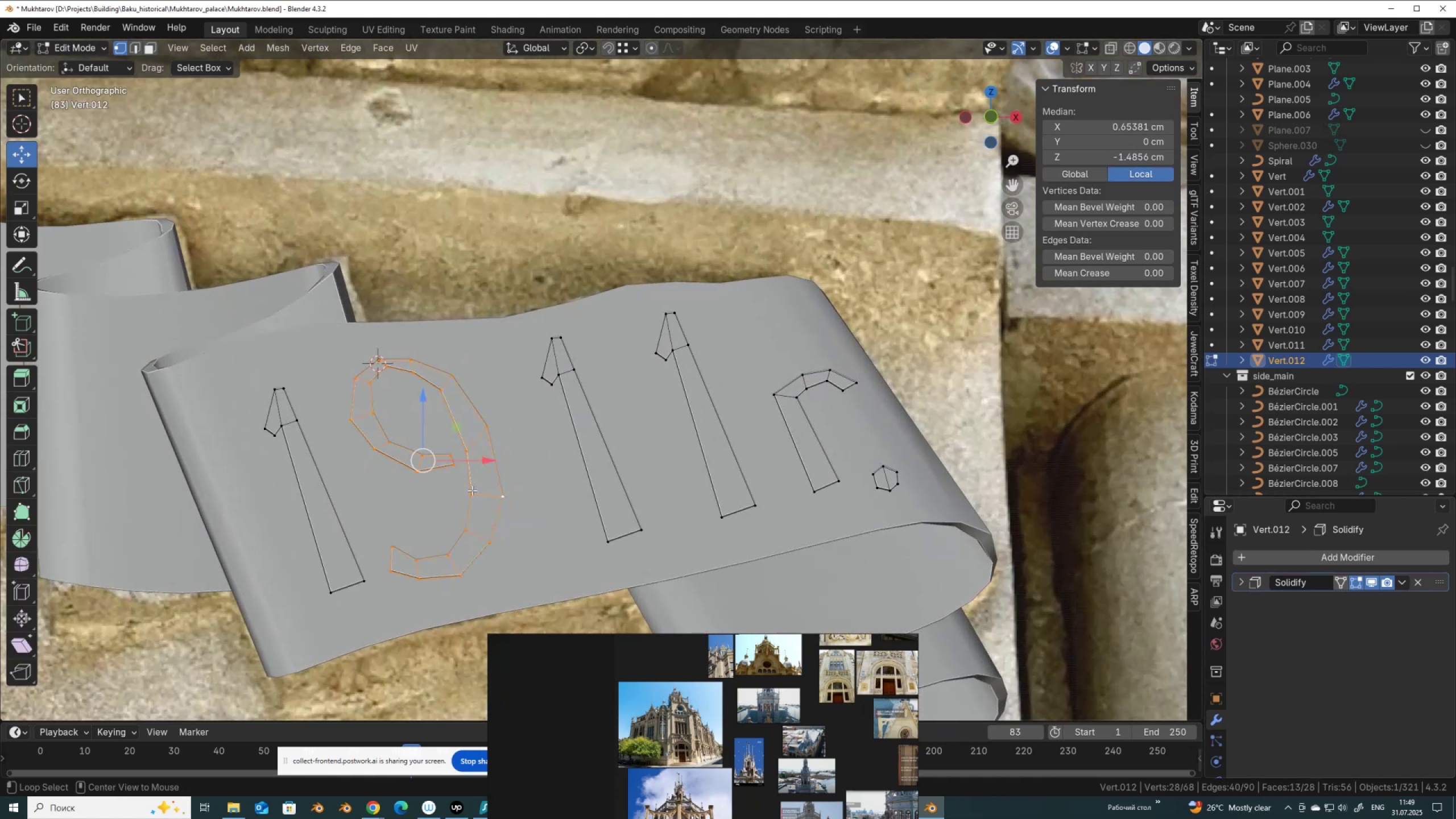 
key(Alt+Z)
 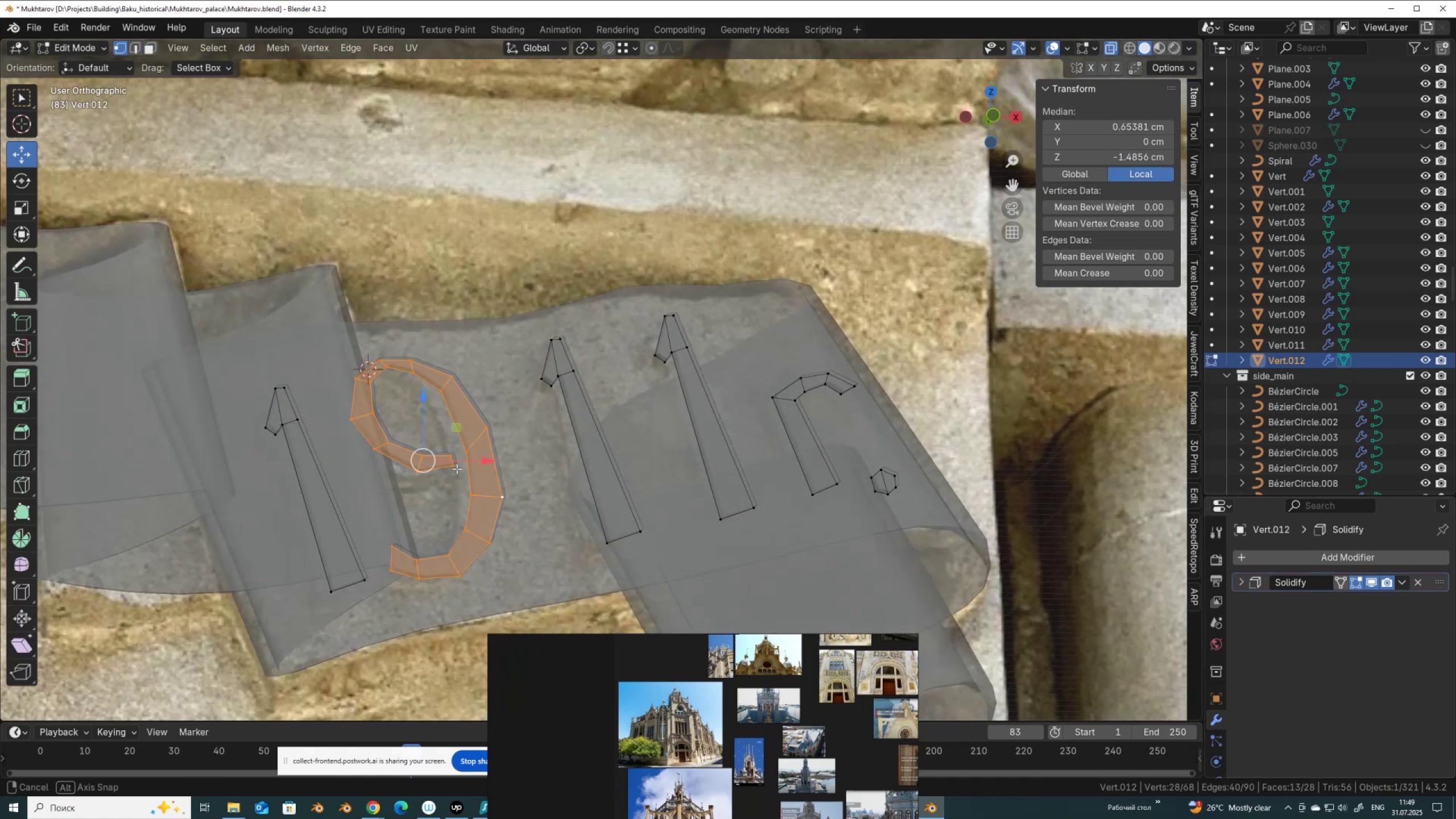 
key(Alt+AltLeft)
 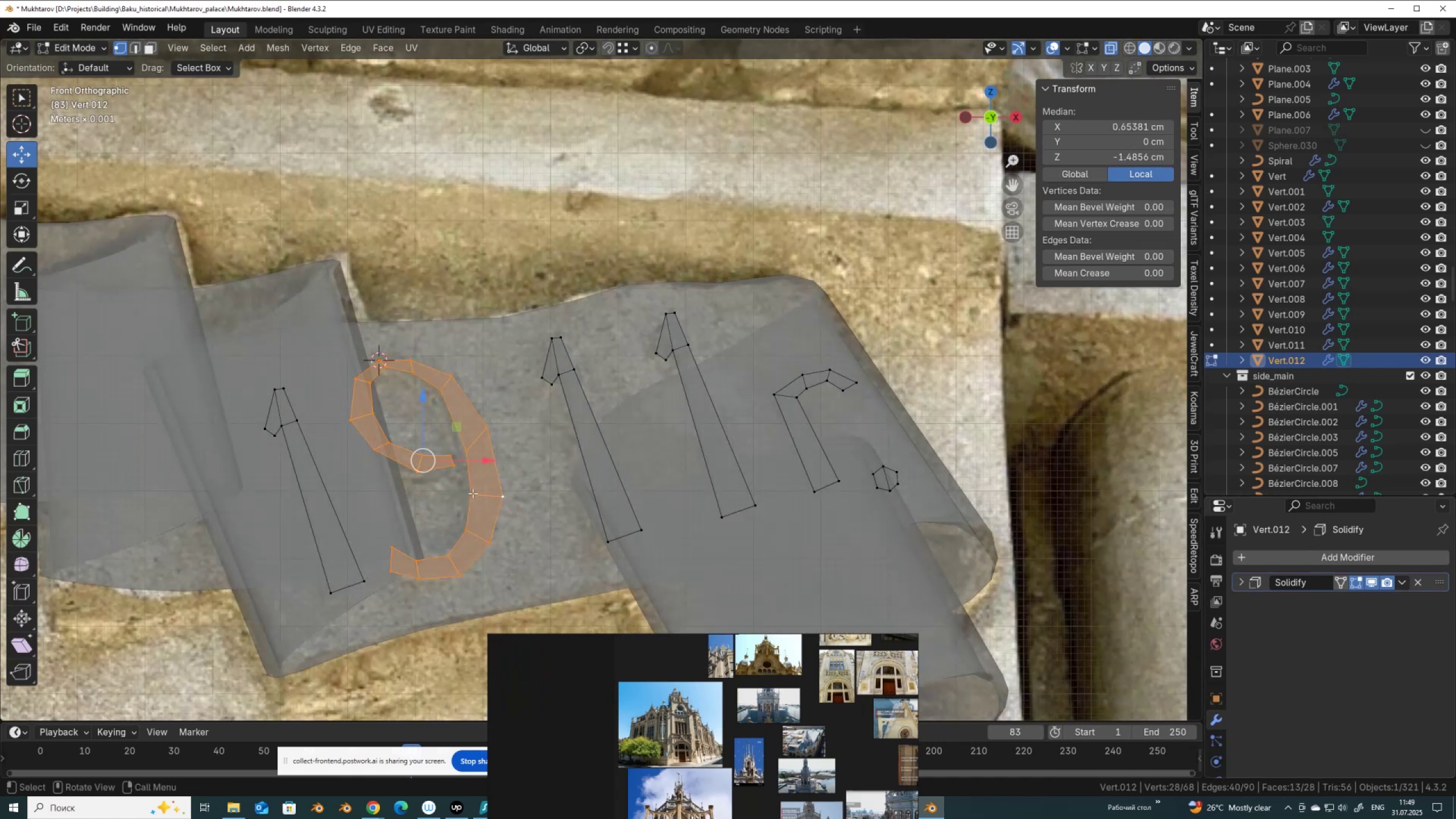 
key(2)
 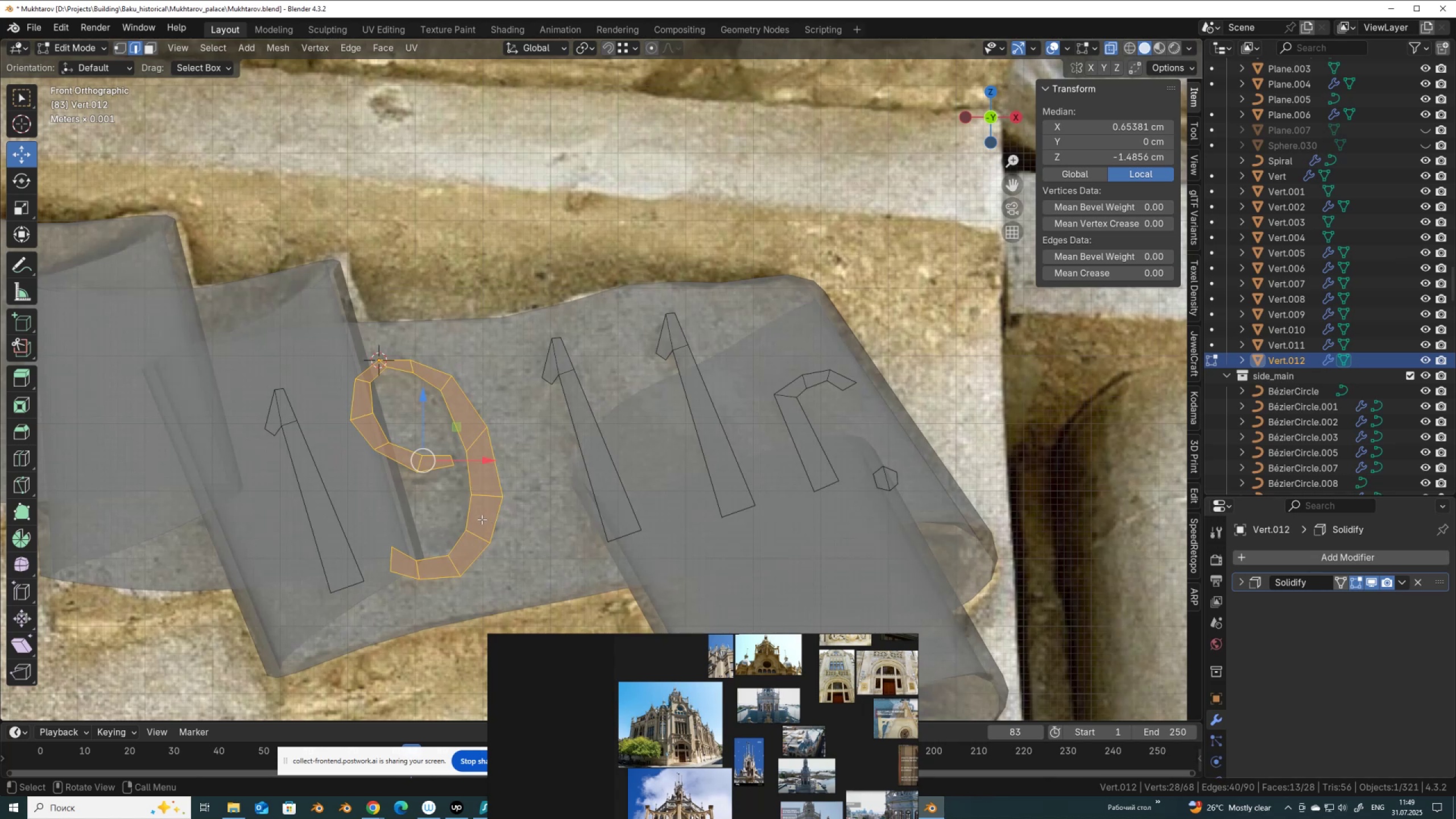 
hold_key(key=AltLeft, duration=1.0)
left_click([471, 512])
 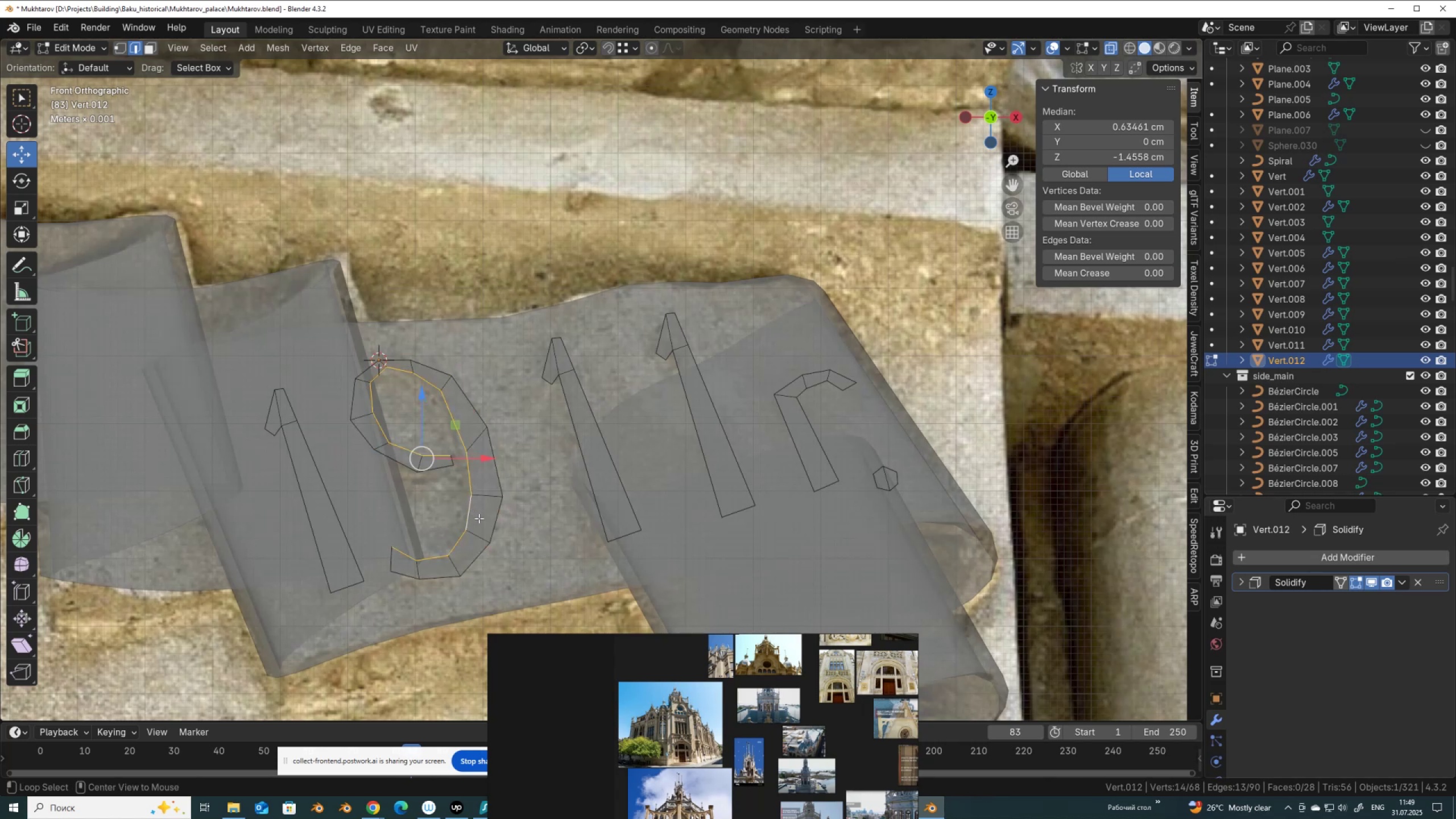 
hold_key(key=ShiftLeft, duration=0.52)
left_click([494, 520])
 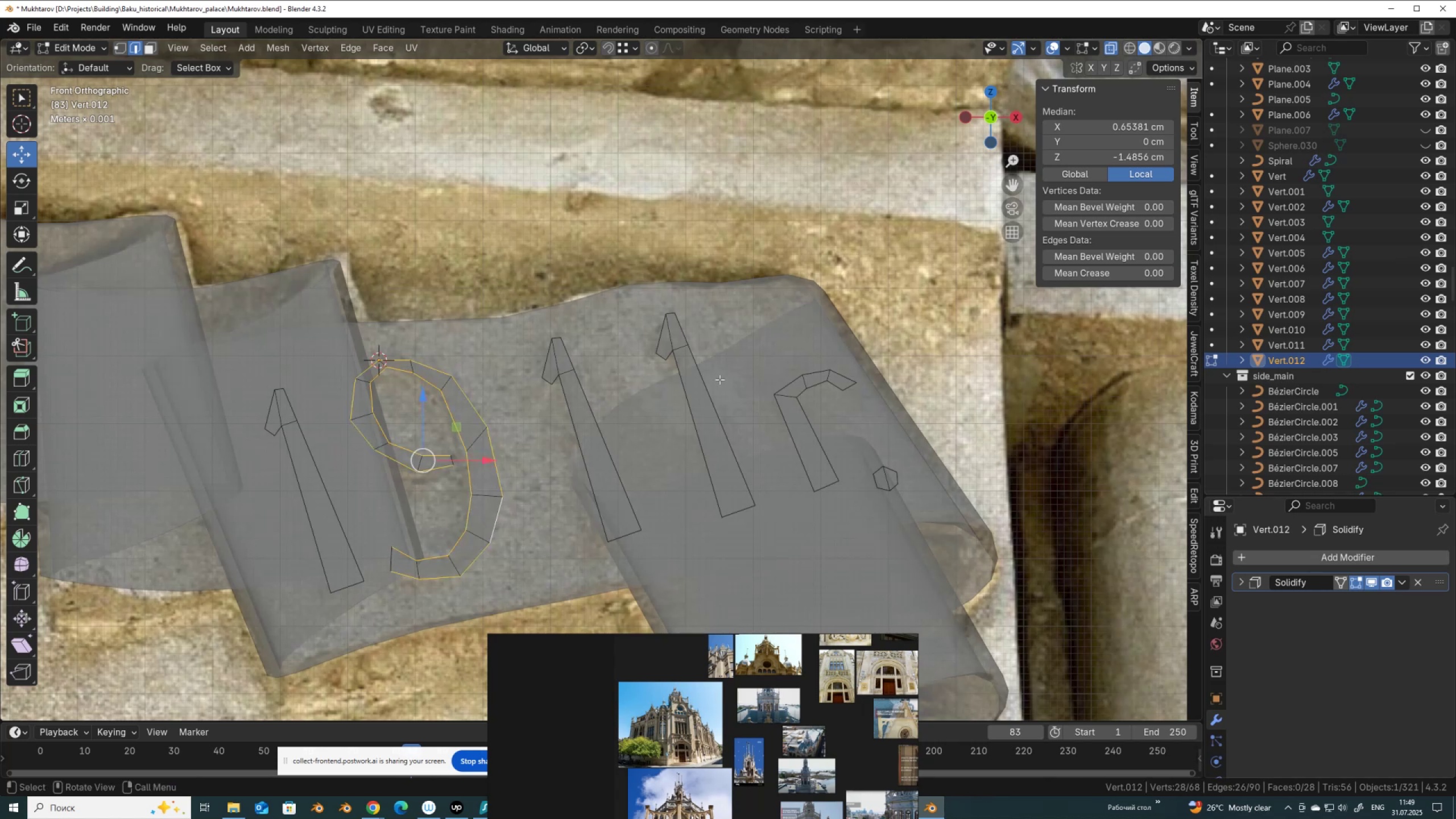 
right_click([719, 379])
 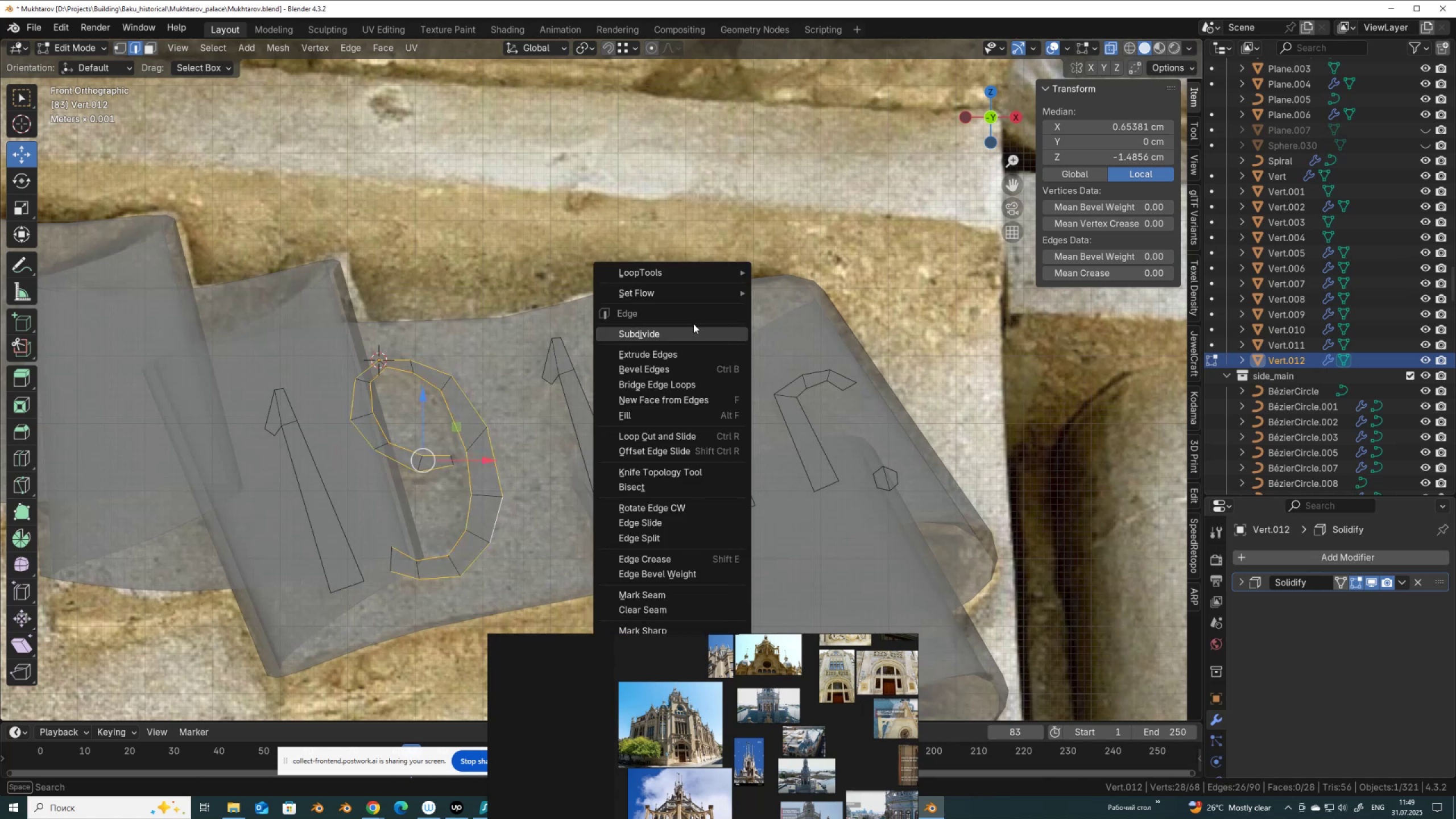 
left_click([693, 330])
 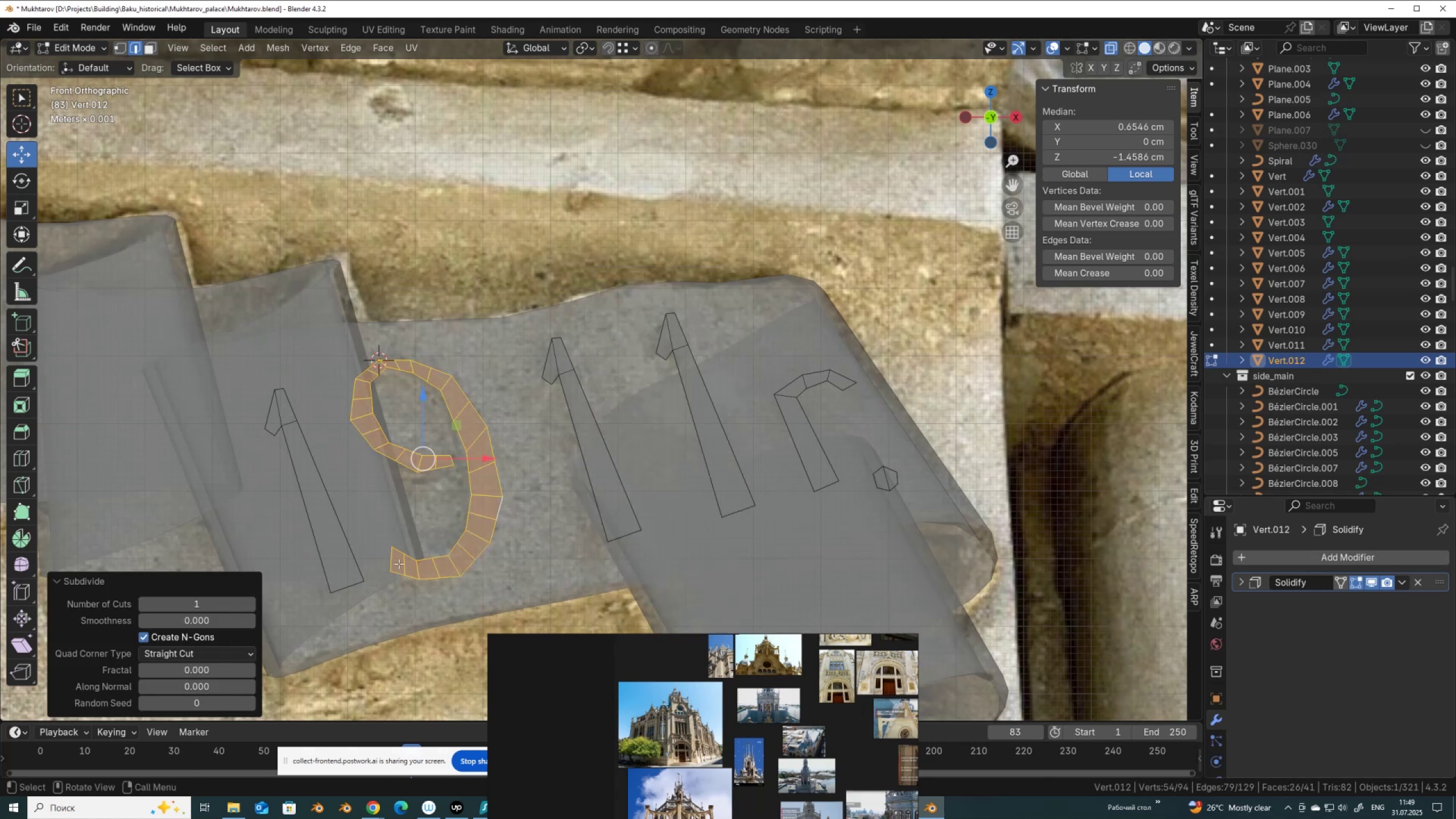 
left_click([403, 567])
 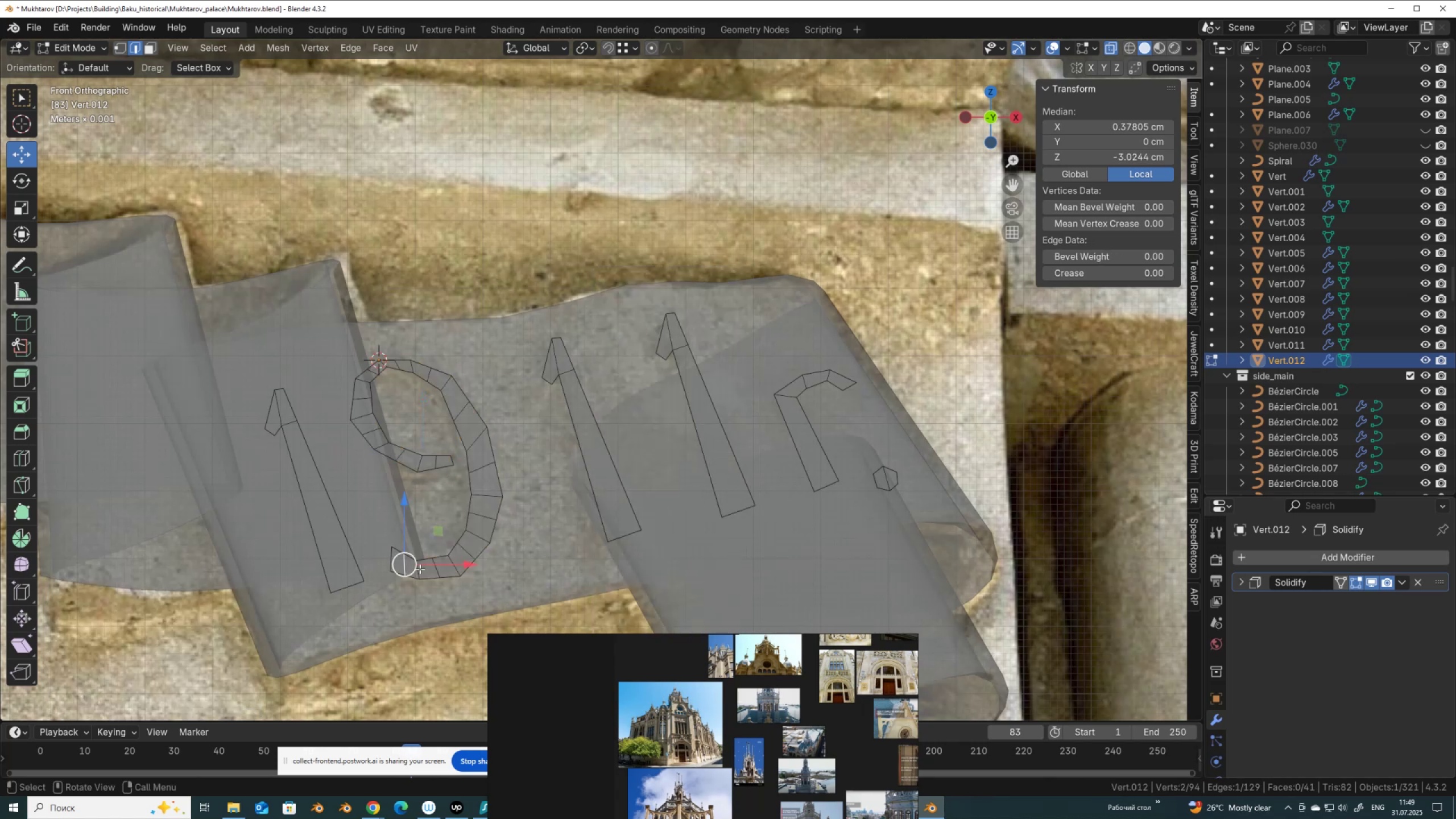 
hold_key(key=ShiftLeft, duration=1.5)
left_click([437, 569])
 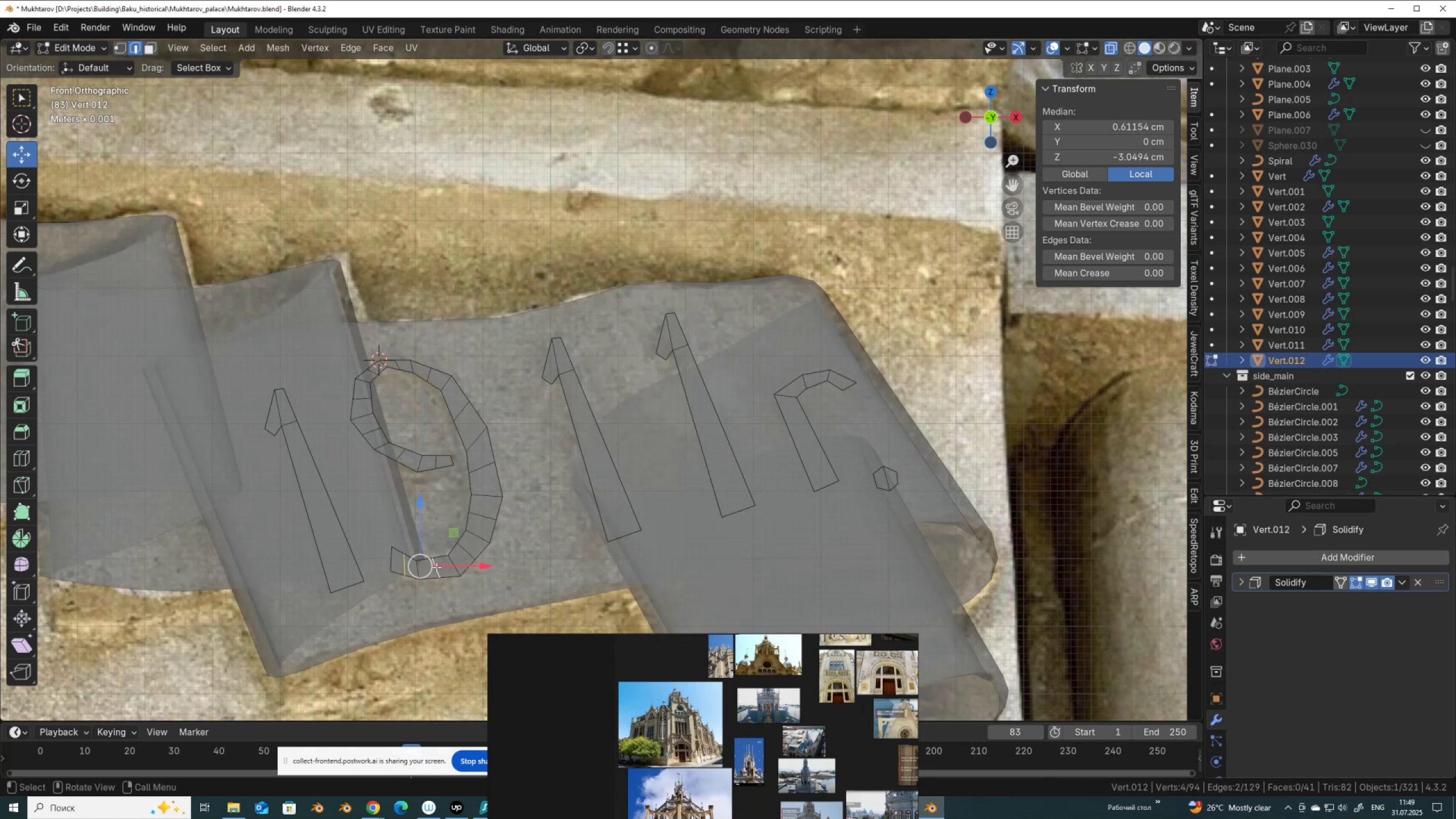 
key(Control+NumpadAdd)
 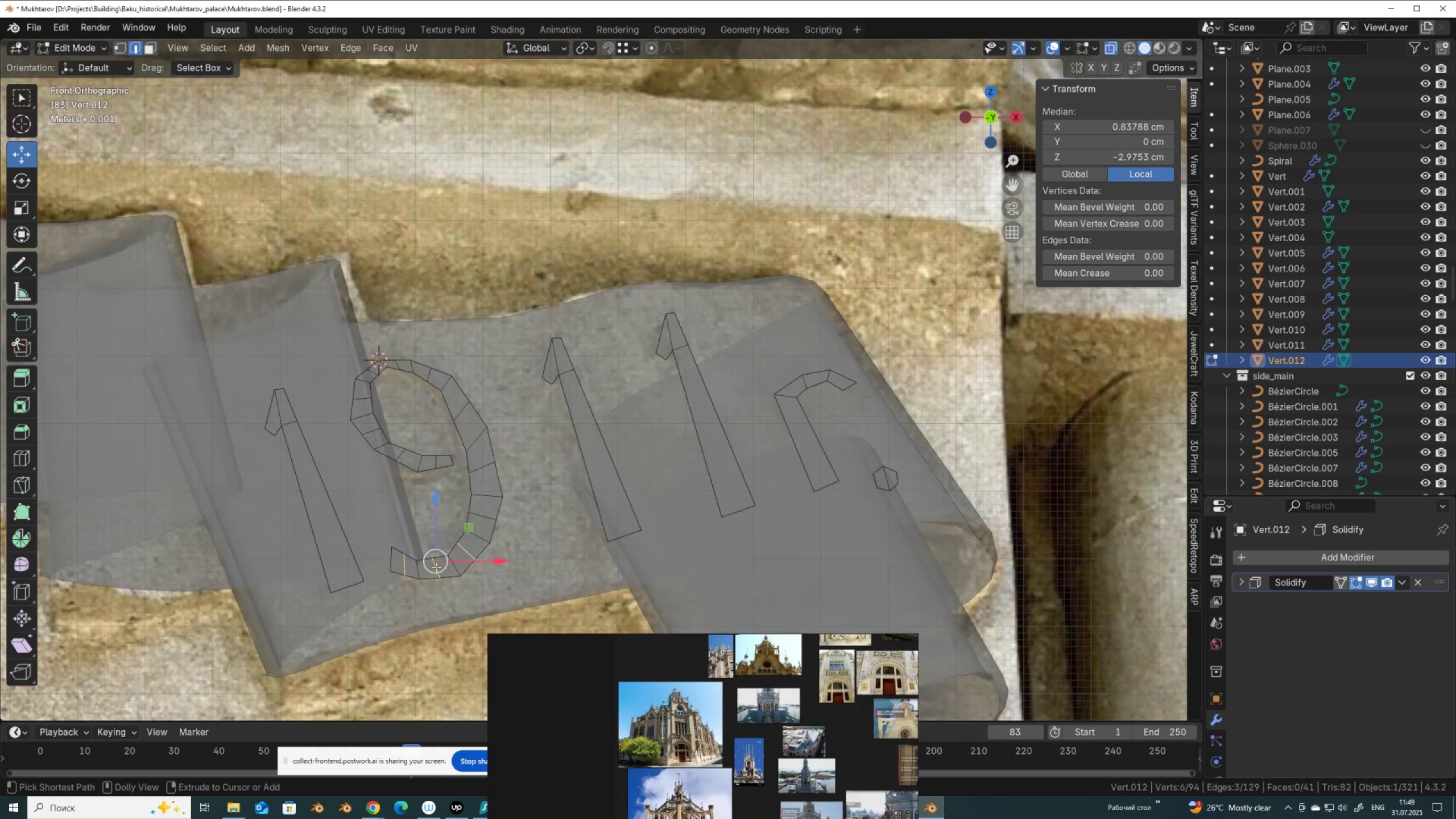 
key(Control+Shift+NumpadAdd)
 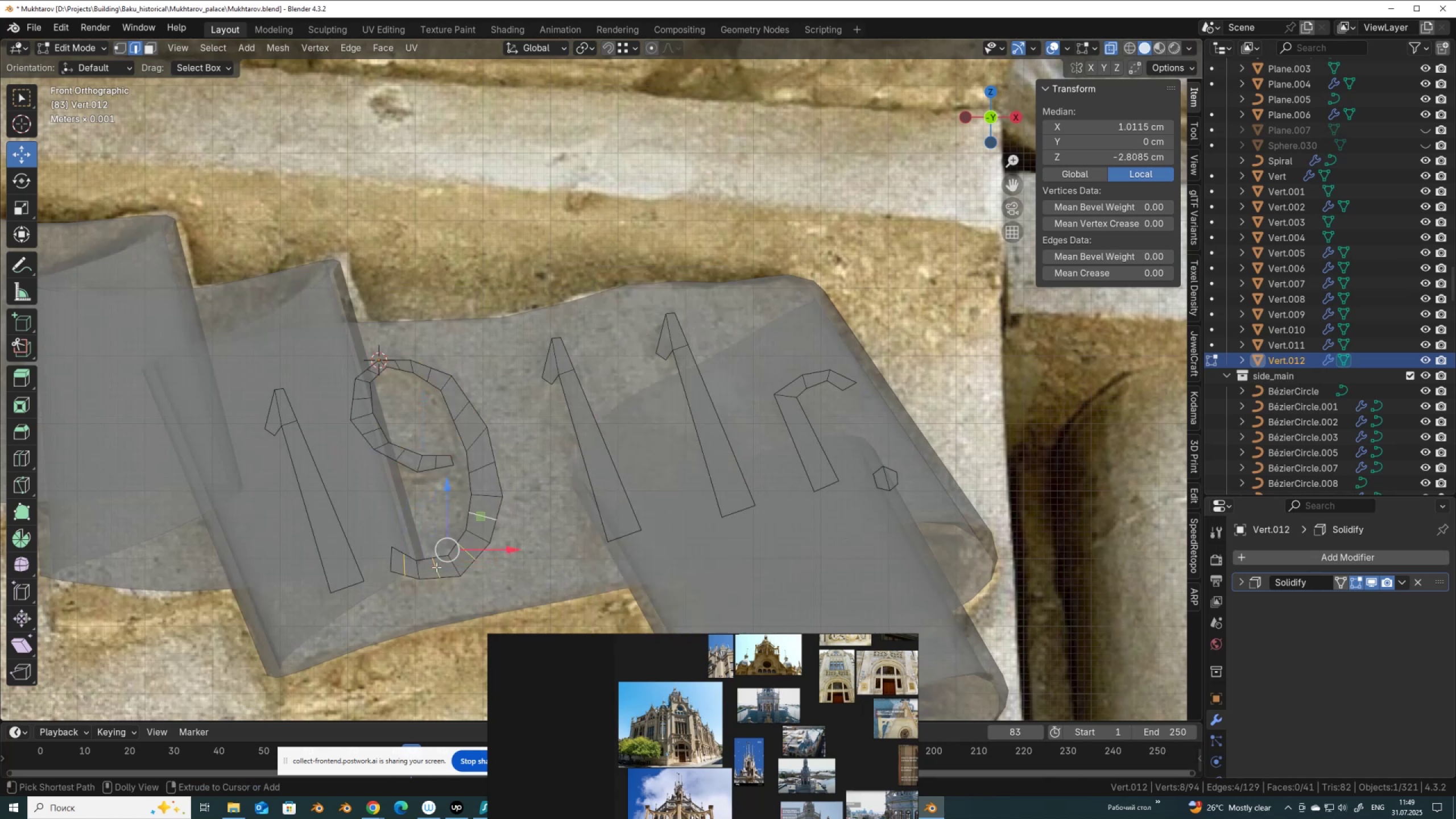 
key(Control+Shift+NumpadAdd)
 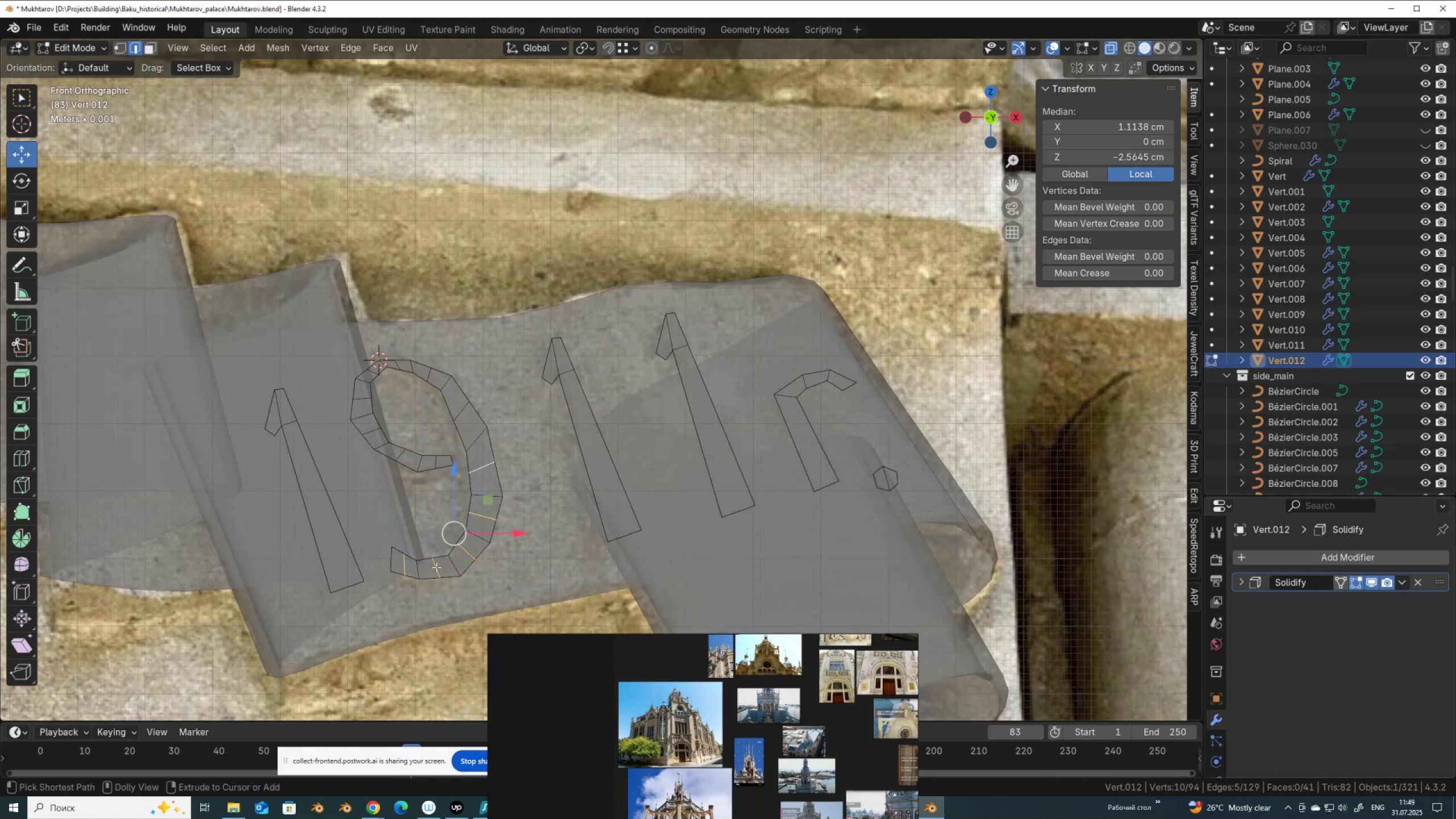 
key(Control+Shift+NumpadAdd)
 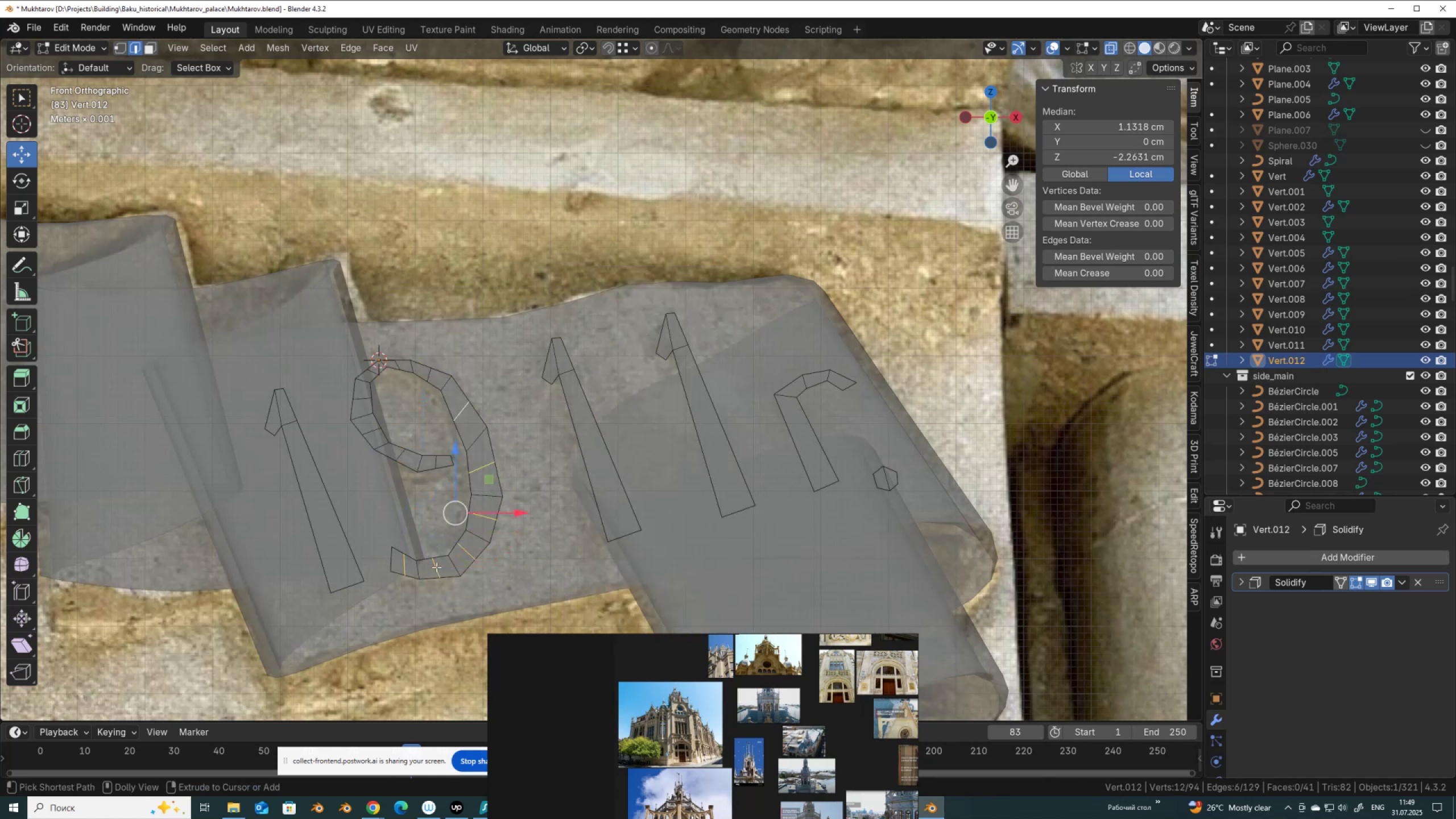 
key(Control+Shift+NumpadAdd)
 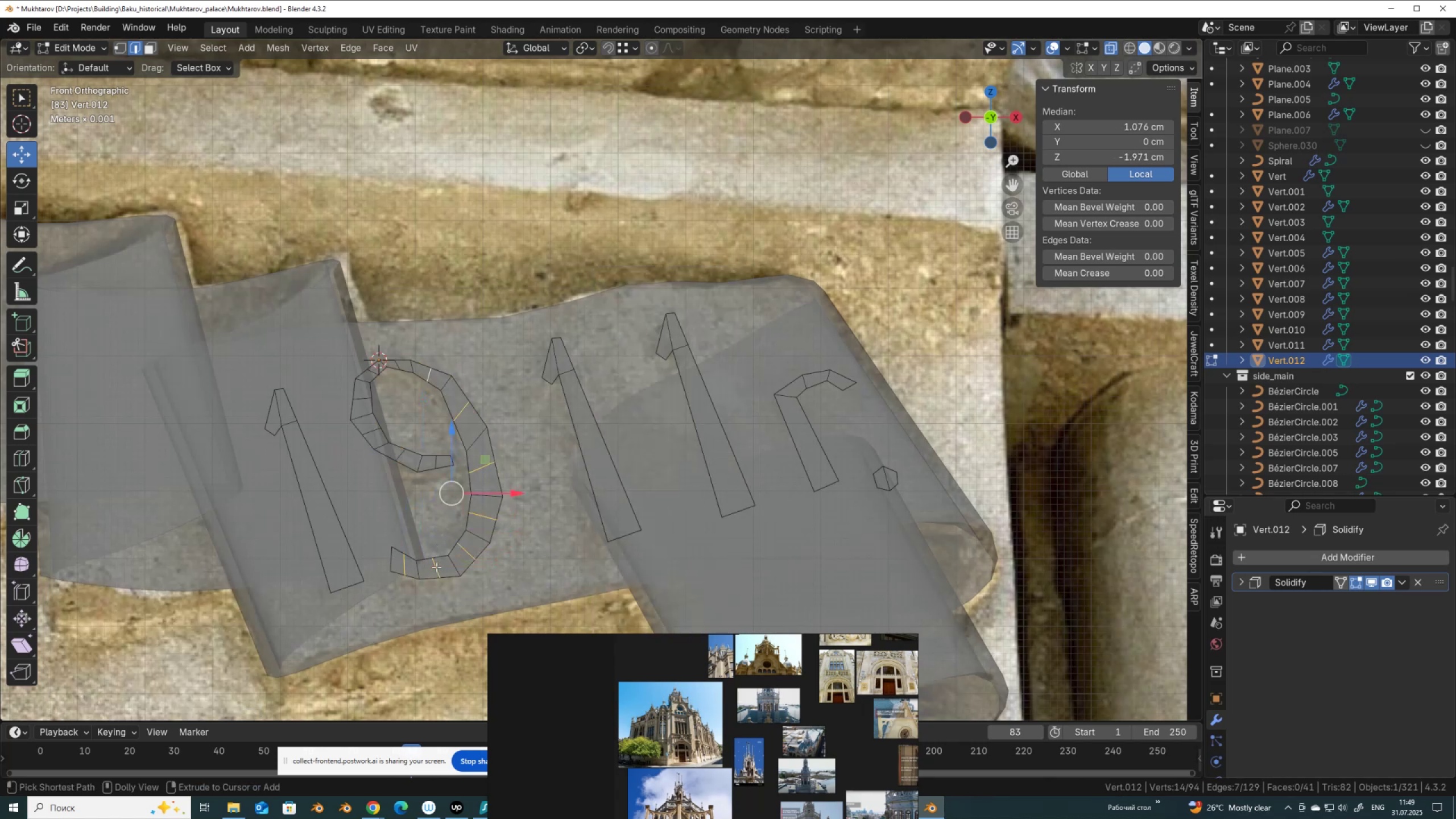 
key(Control+Shift+NumpadAdd)
 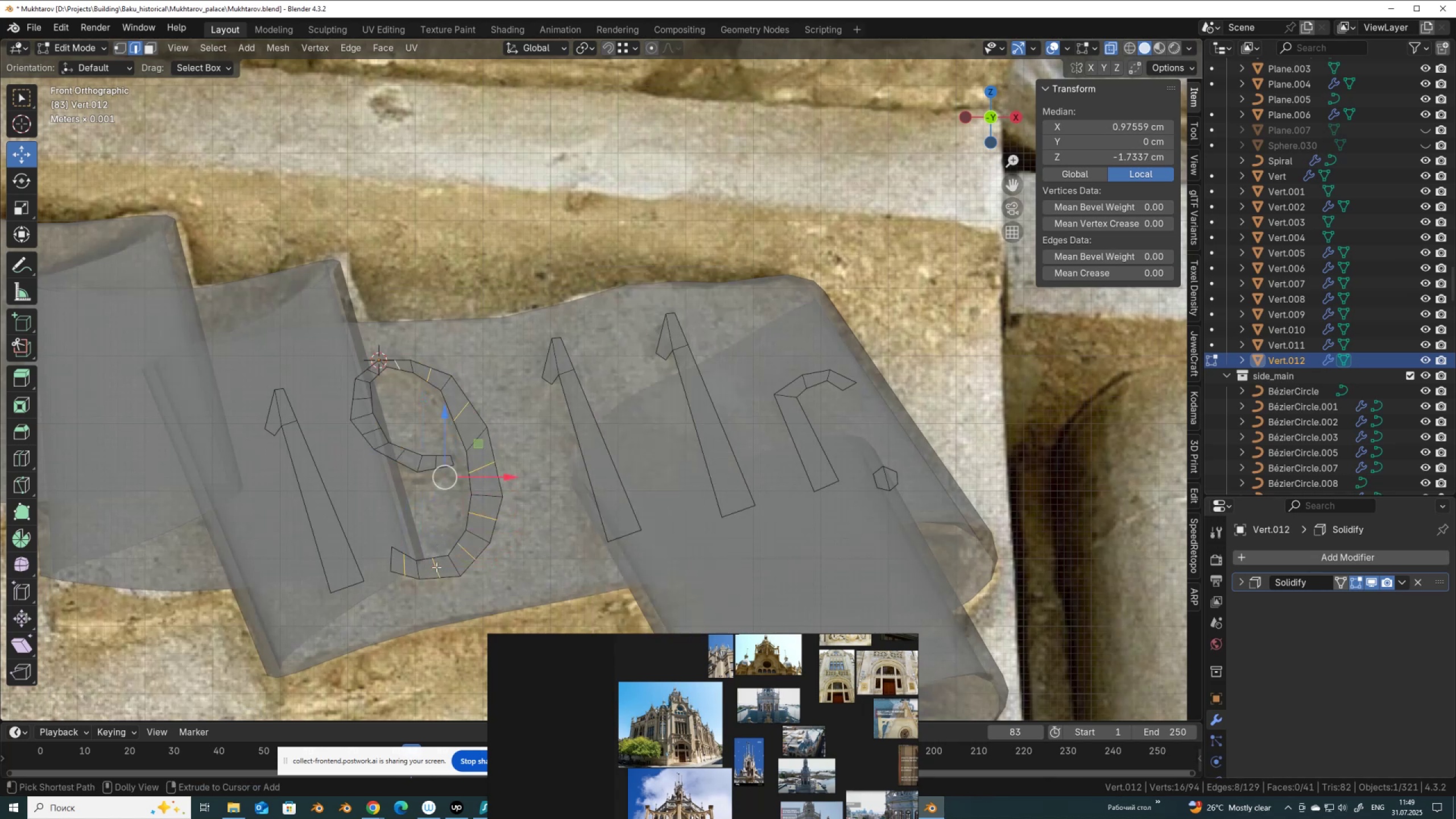 
key(Control+Shift+NumpadAdd)
 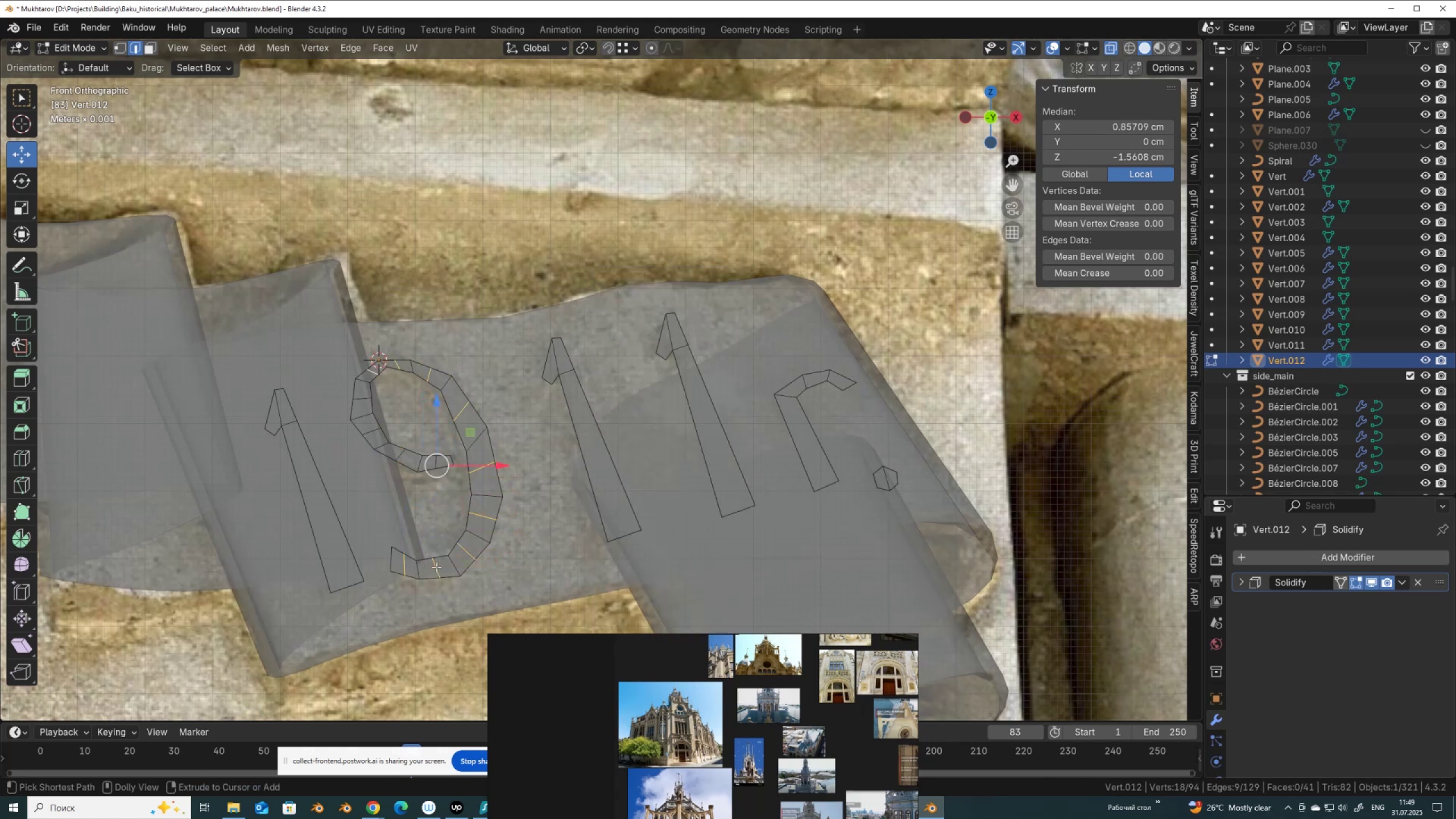 
key(Control+Shift+NumpadAdd)
 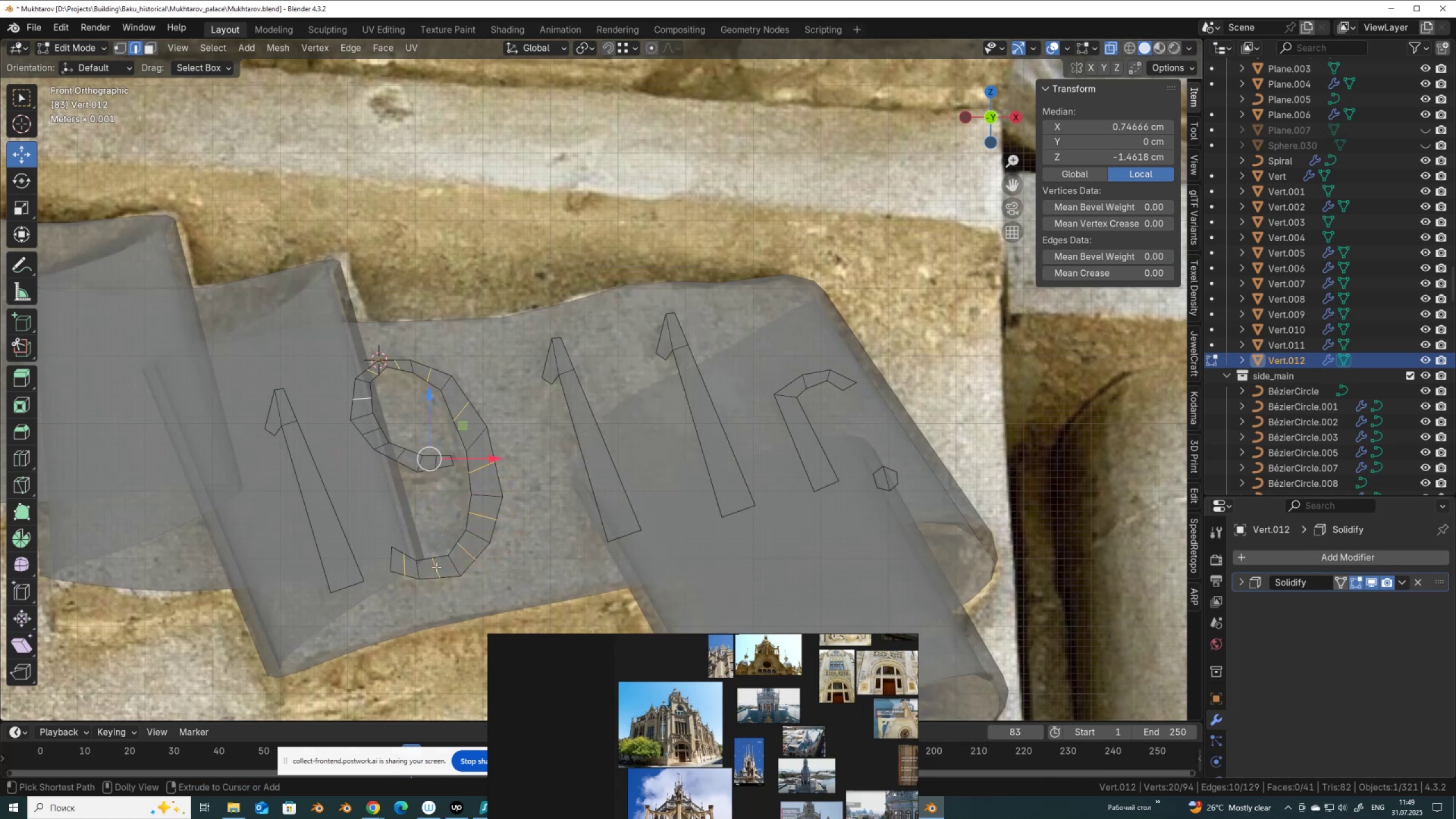 
key(Control+Shift+NumpadAdd)
 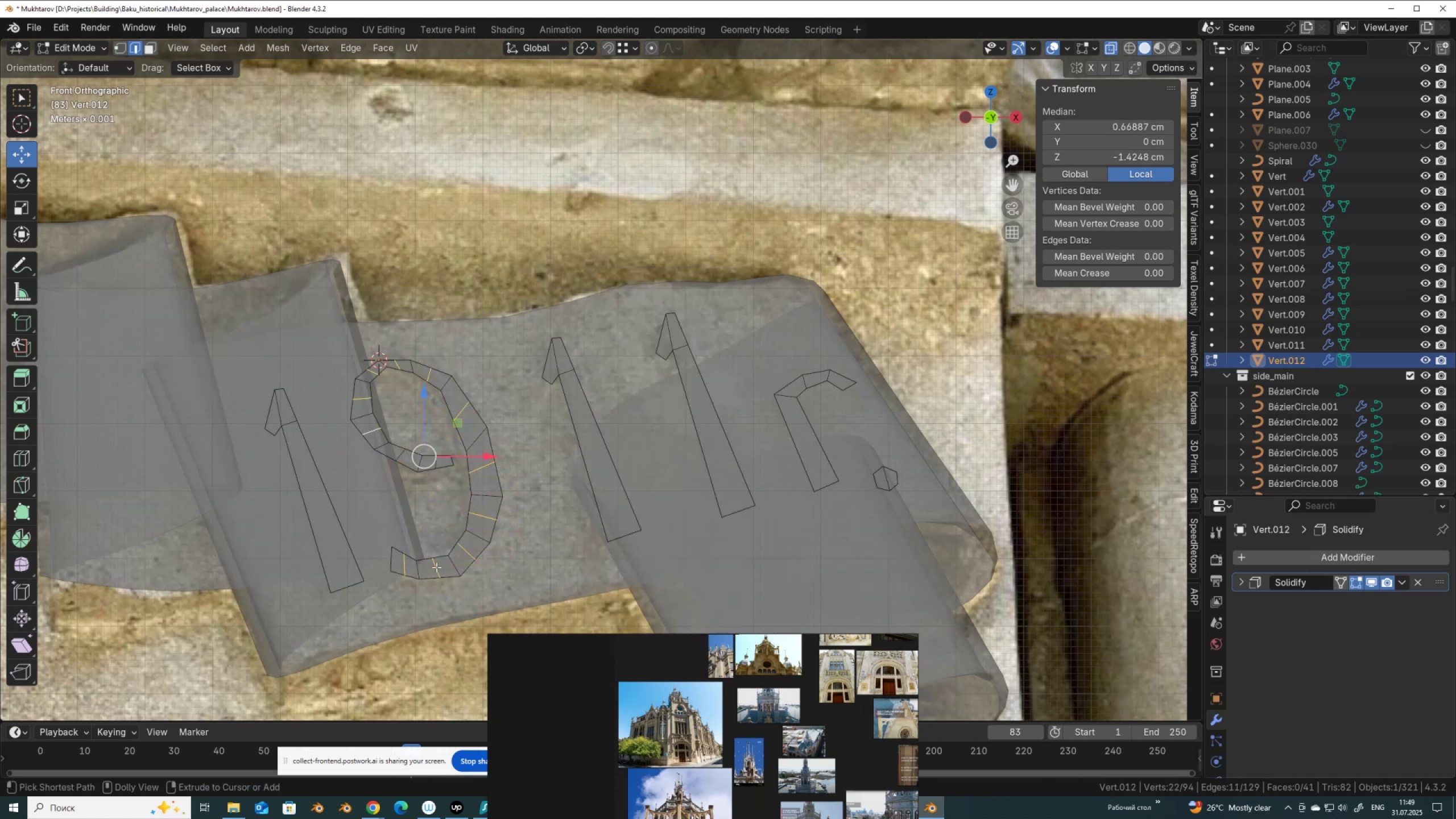 
key(Control+Shift+NumpadAdd)
 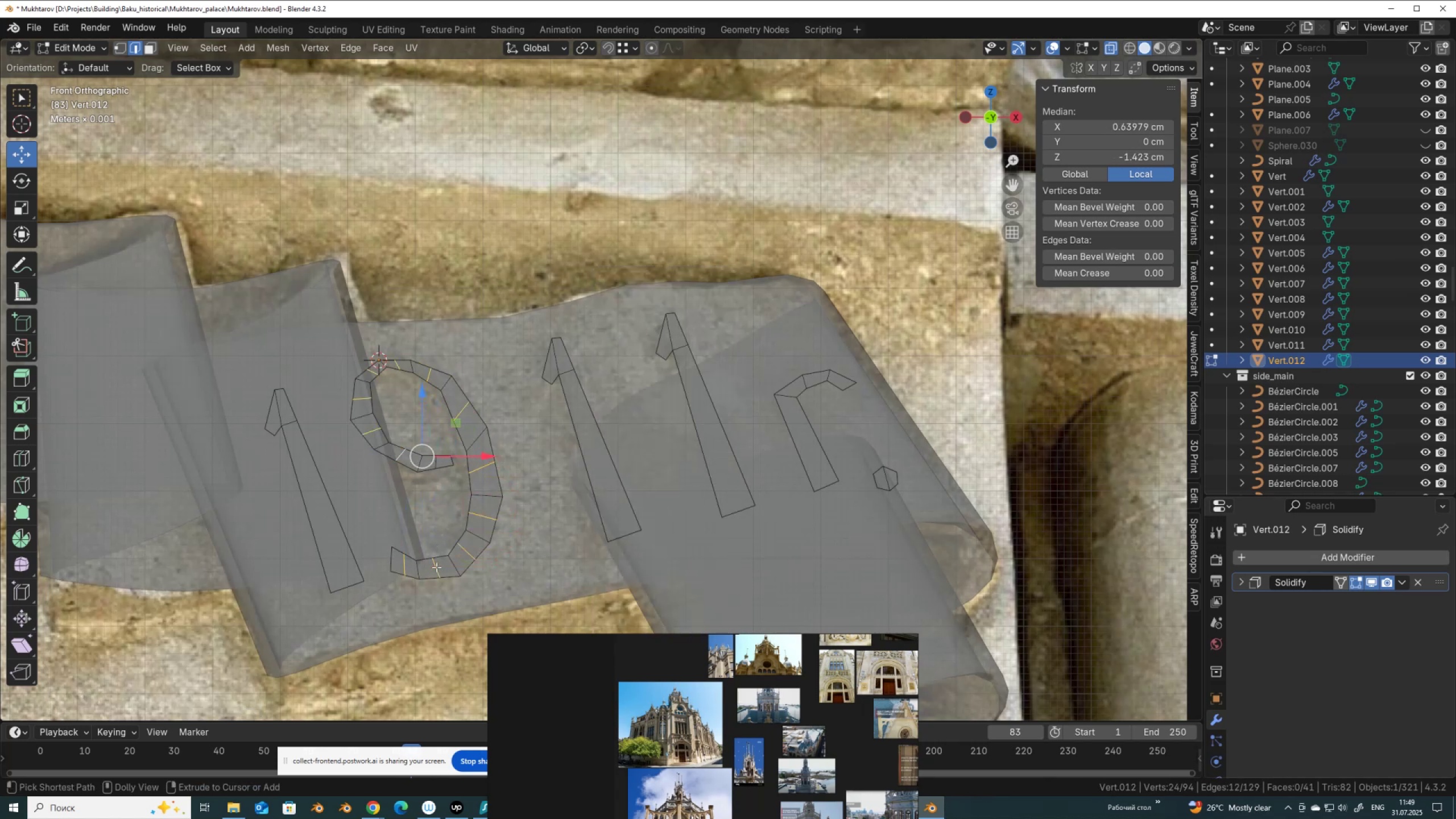 
key(Control+Shift+NumpadAdd)
 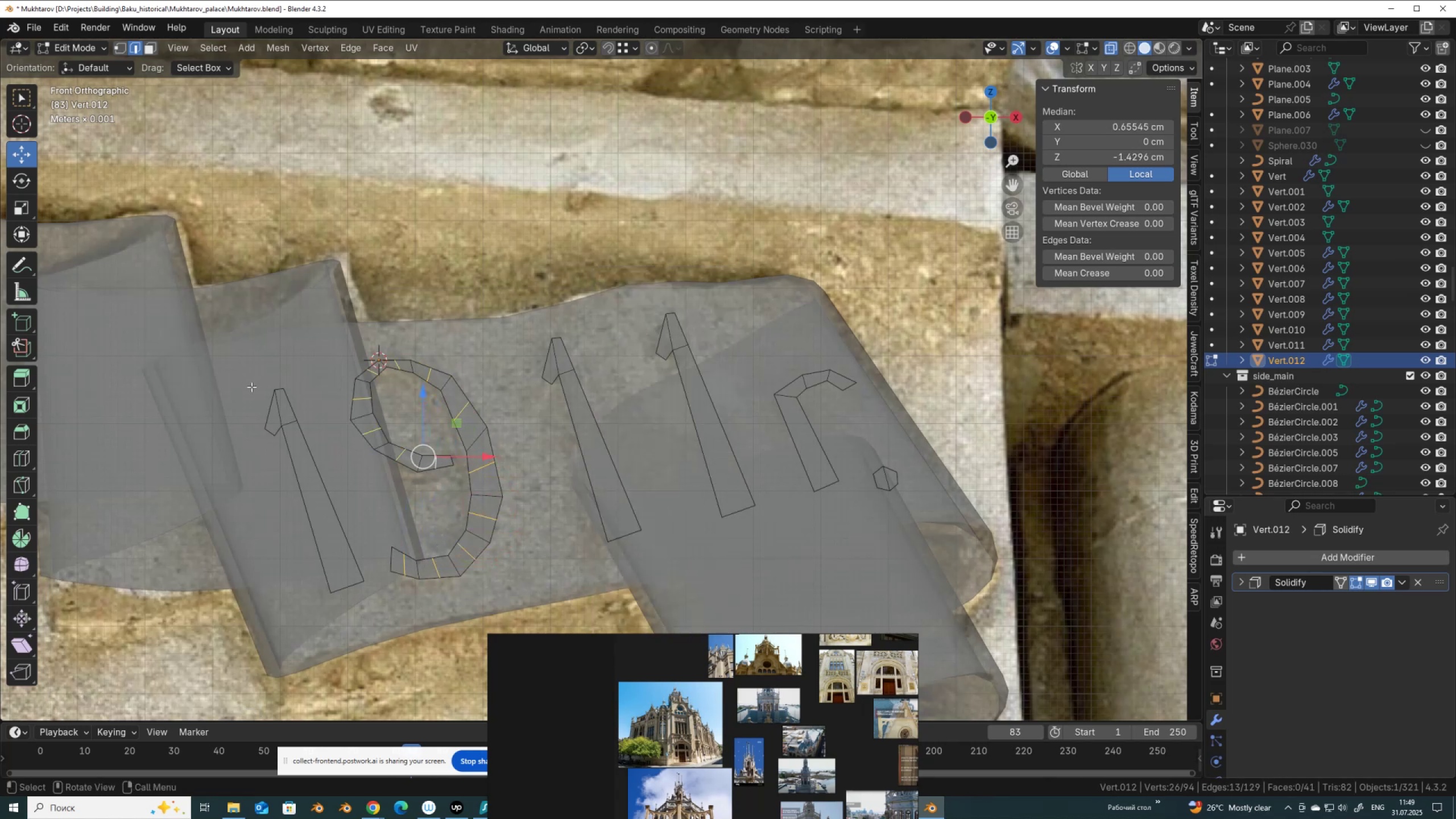 
right_click([263, 334])
 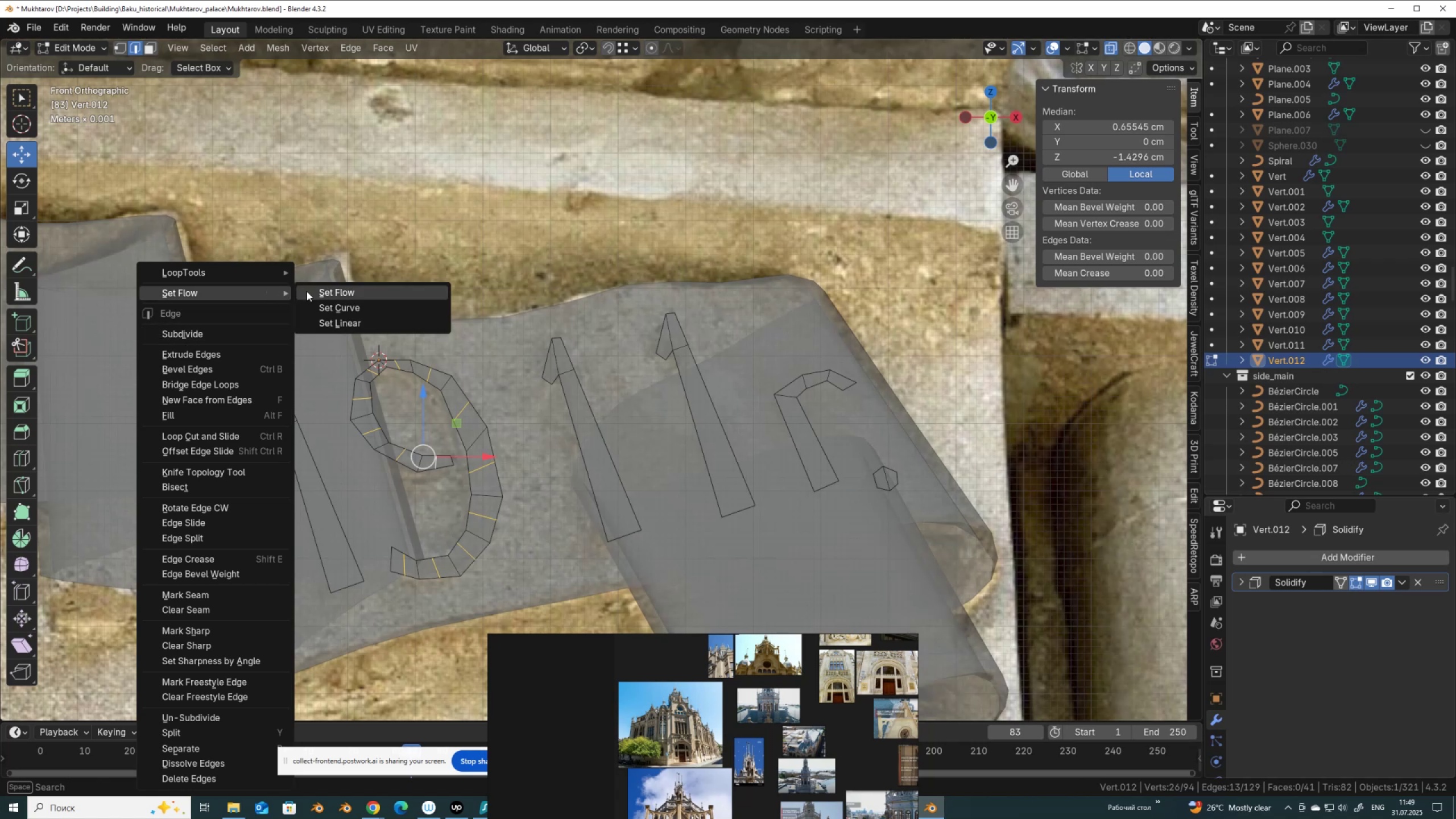 
left_click([309, 292])
 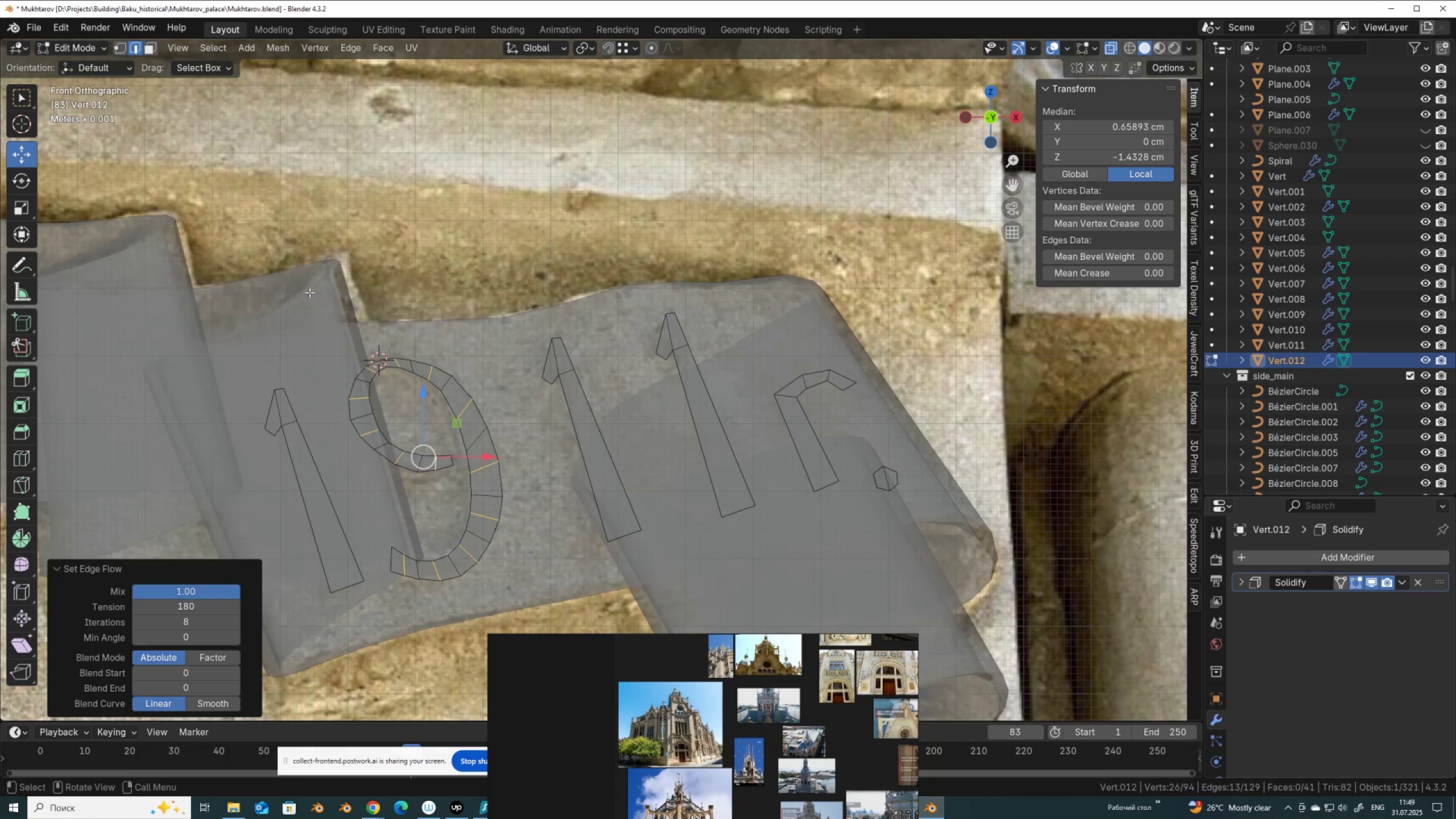 
key(Tab)
 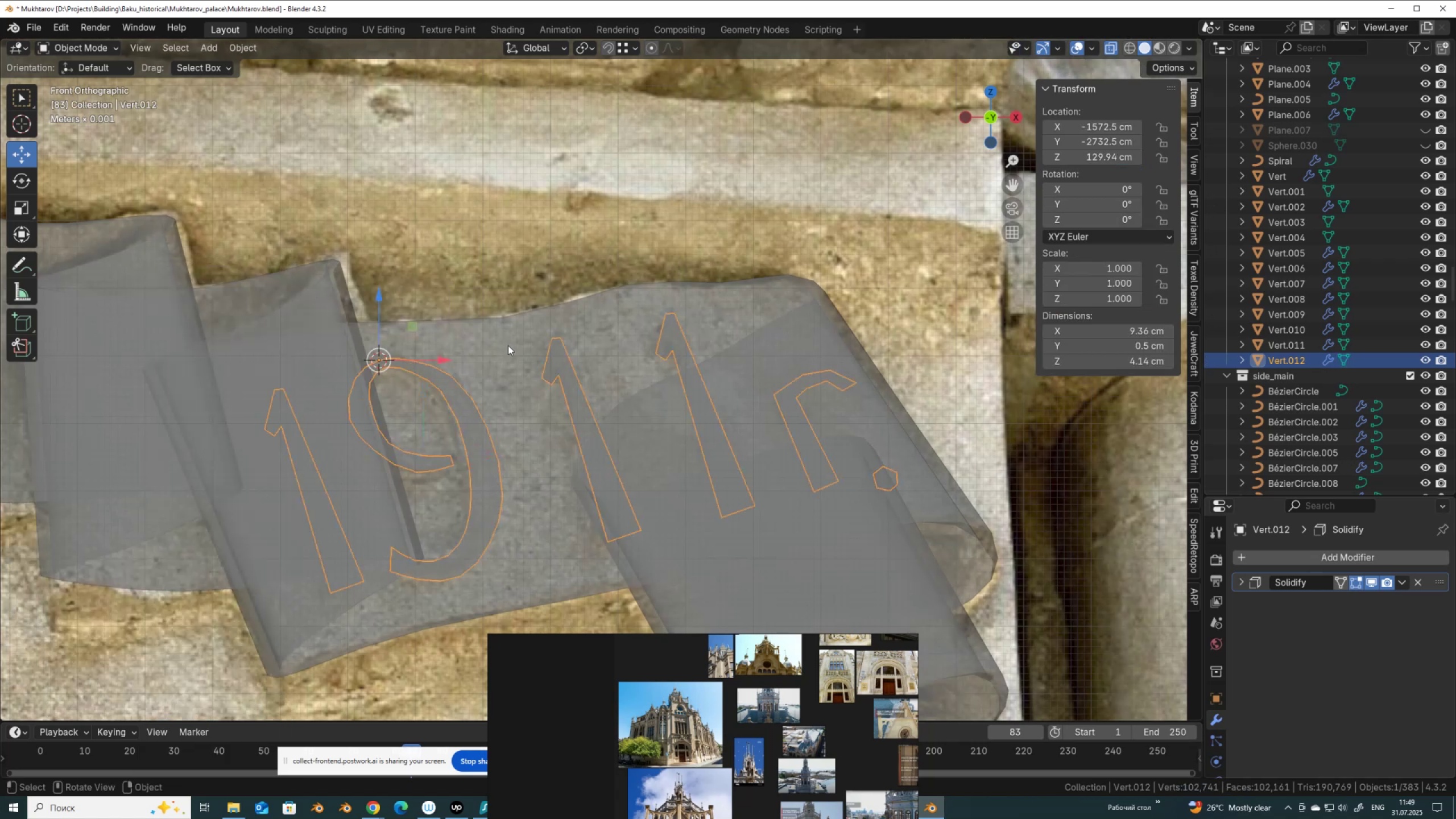 
key(Alt+AltLeft)
 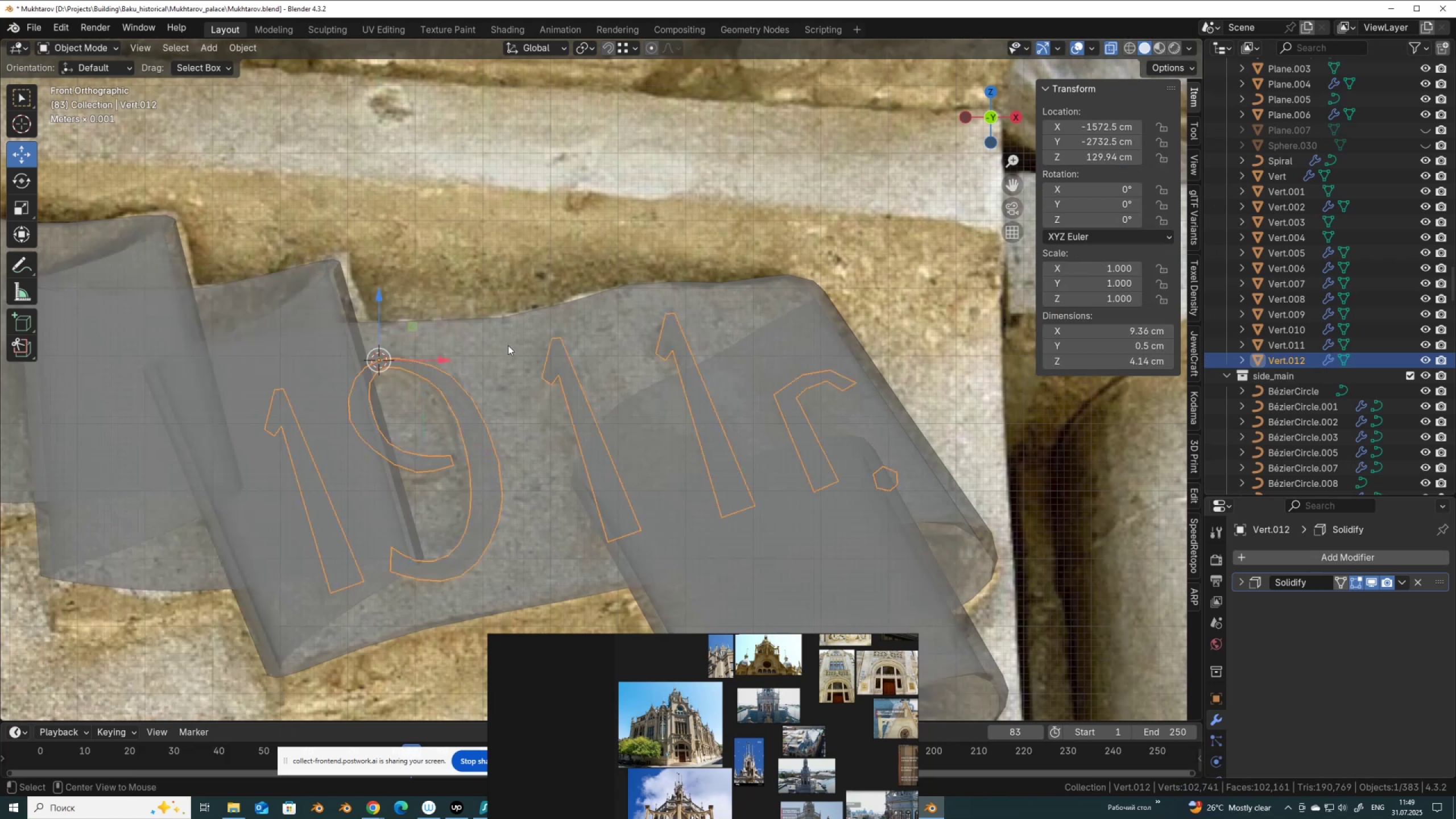 
key(Alt+Z)
 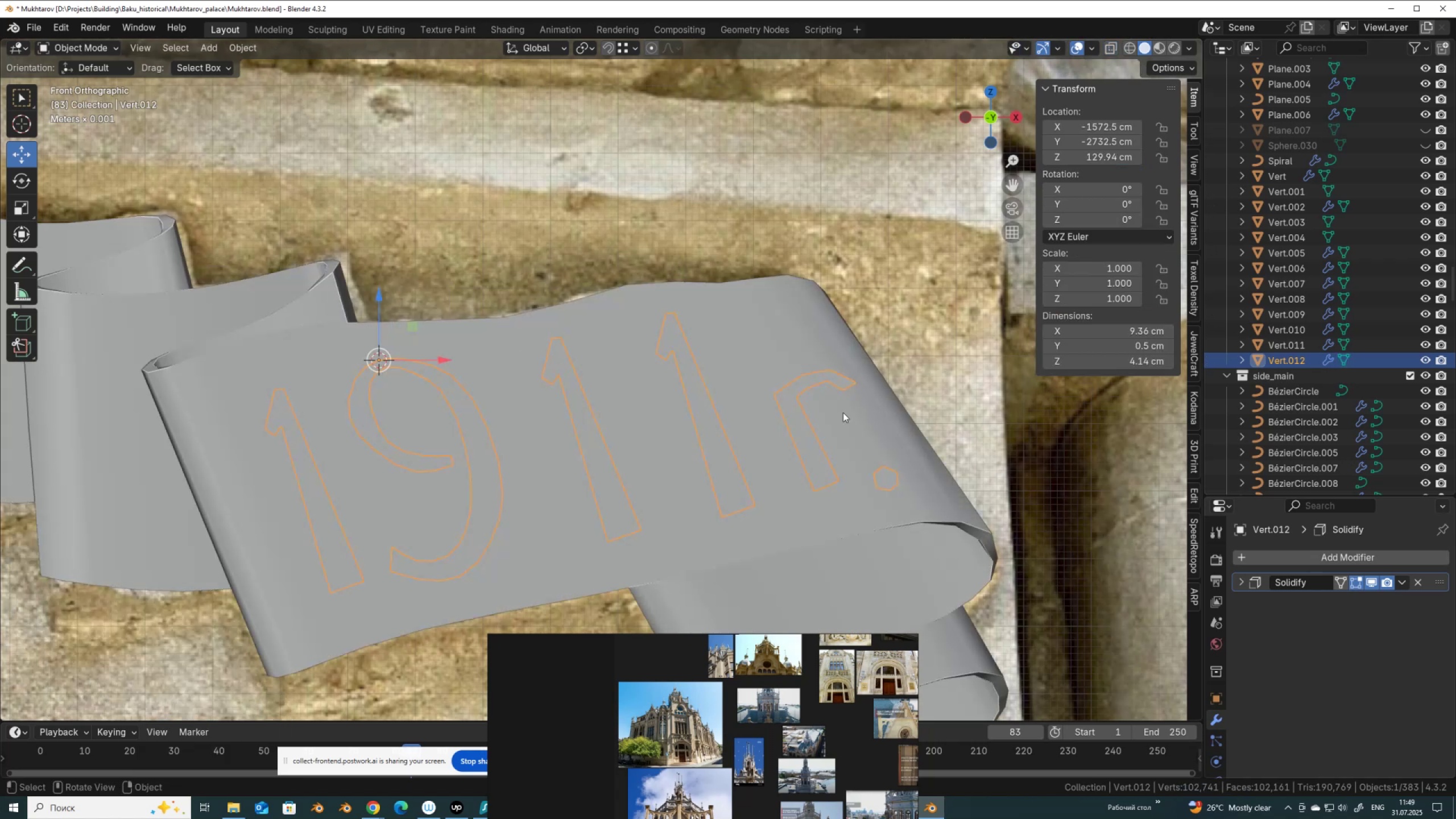 
key(Tab)
 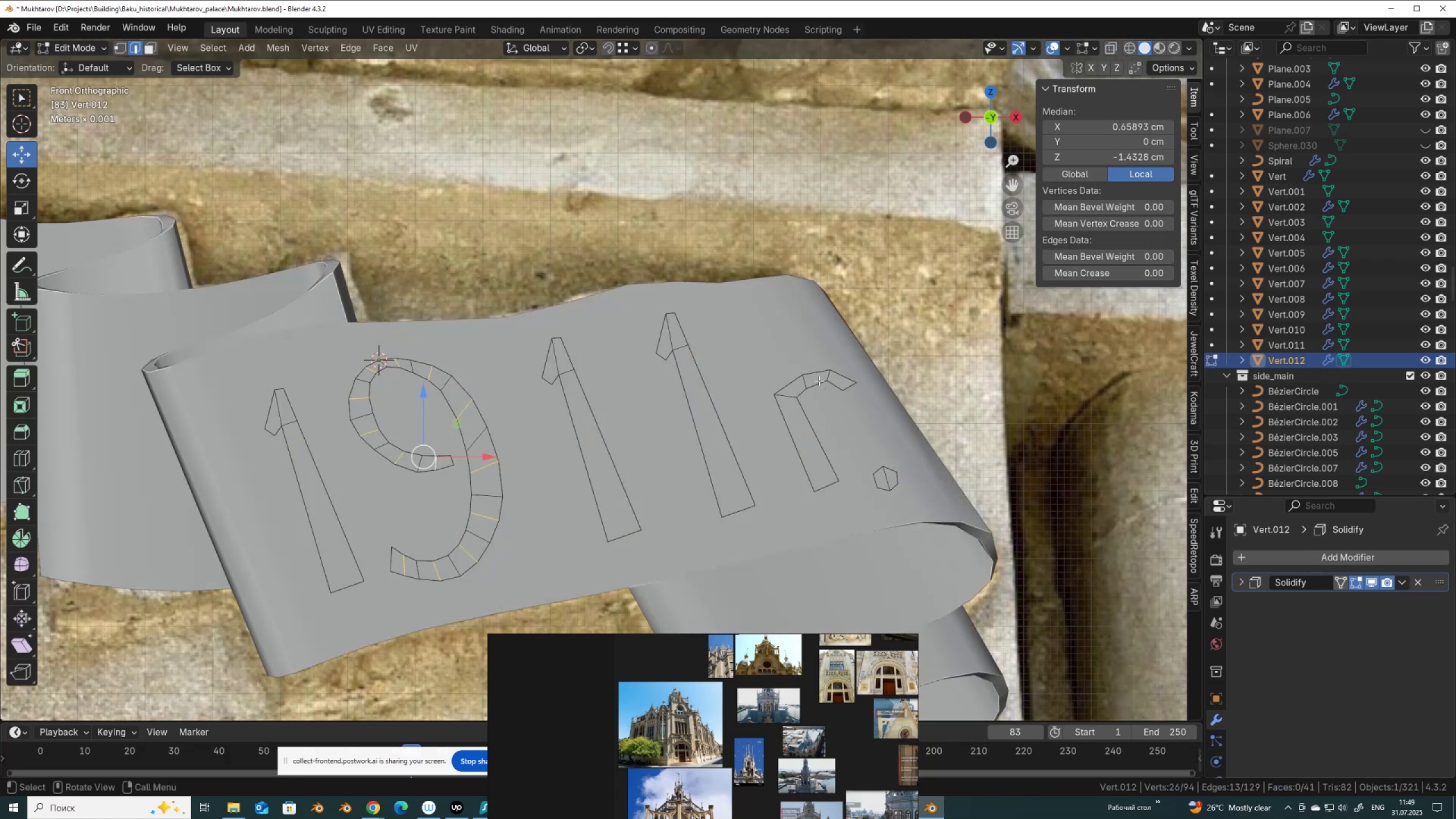 
hold_key(key=ControlLeft, duration=0.99)
 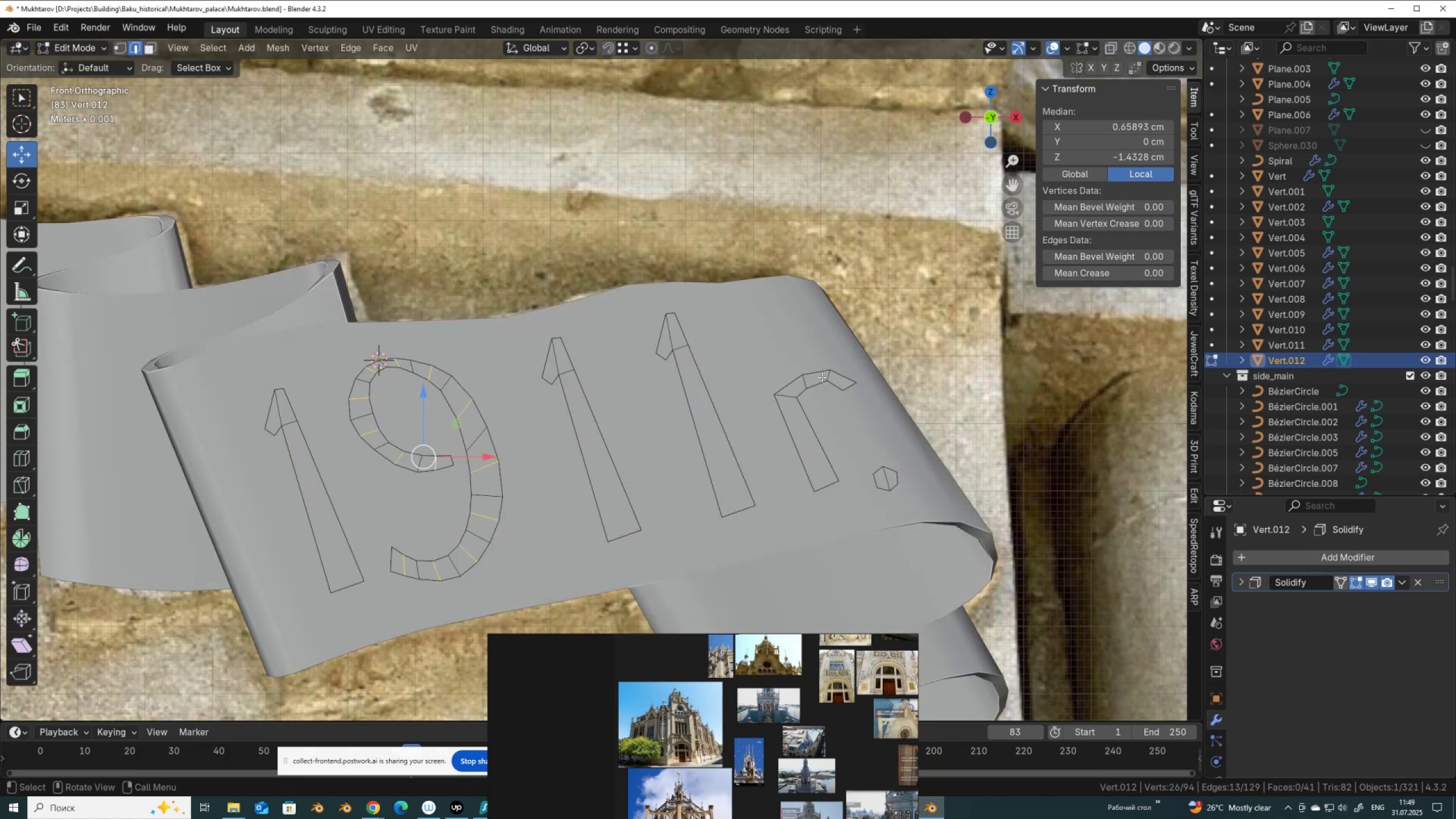 
key(Control+ControlLeft)
 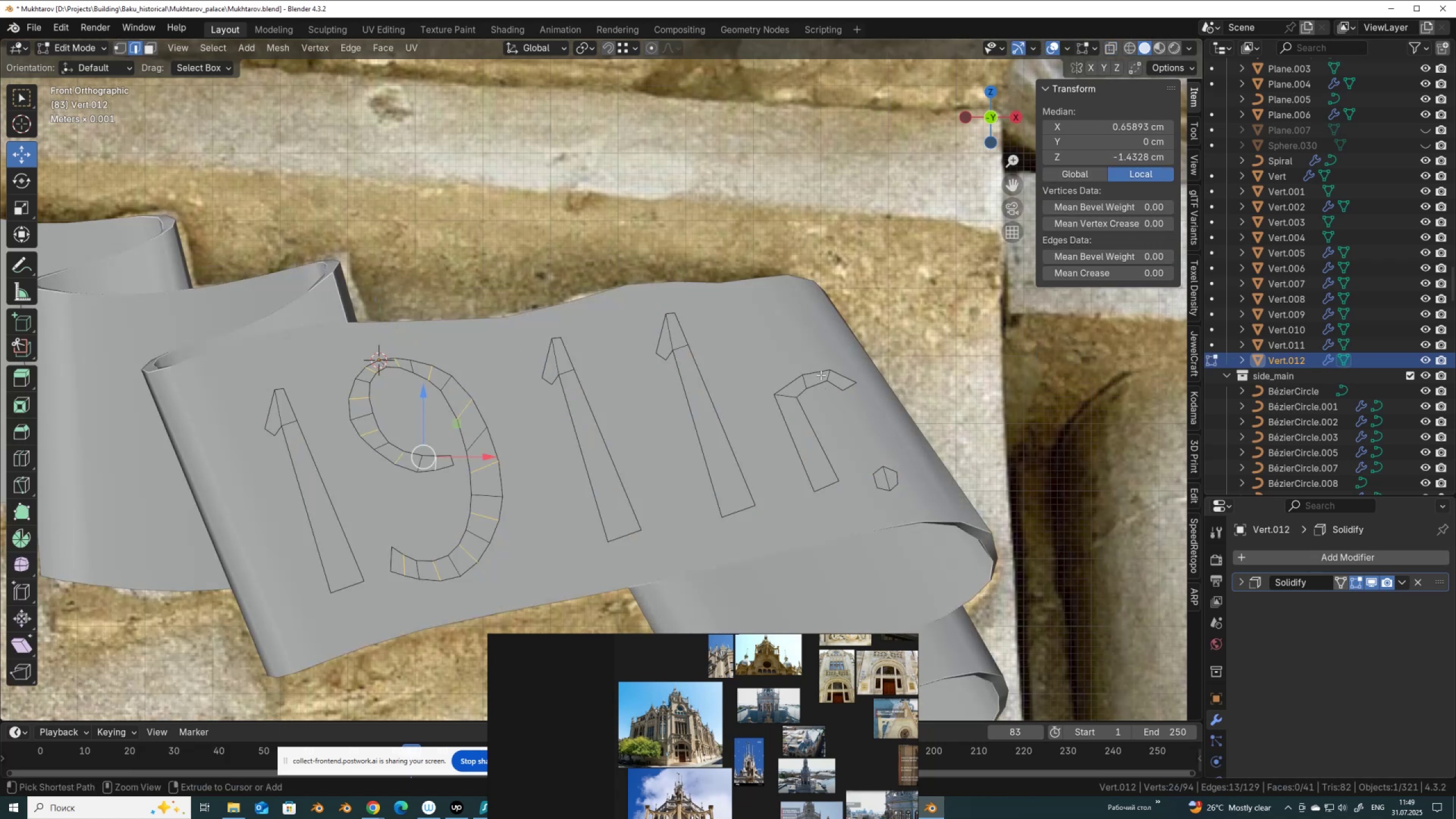 
key(Control+R)
 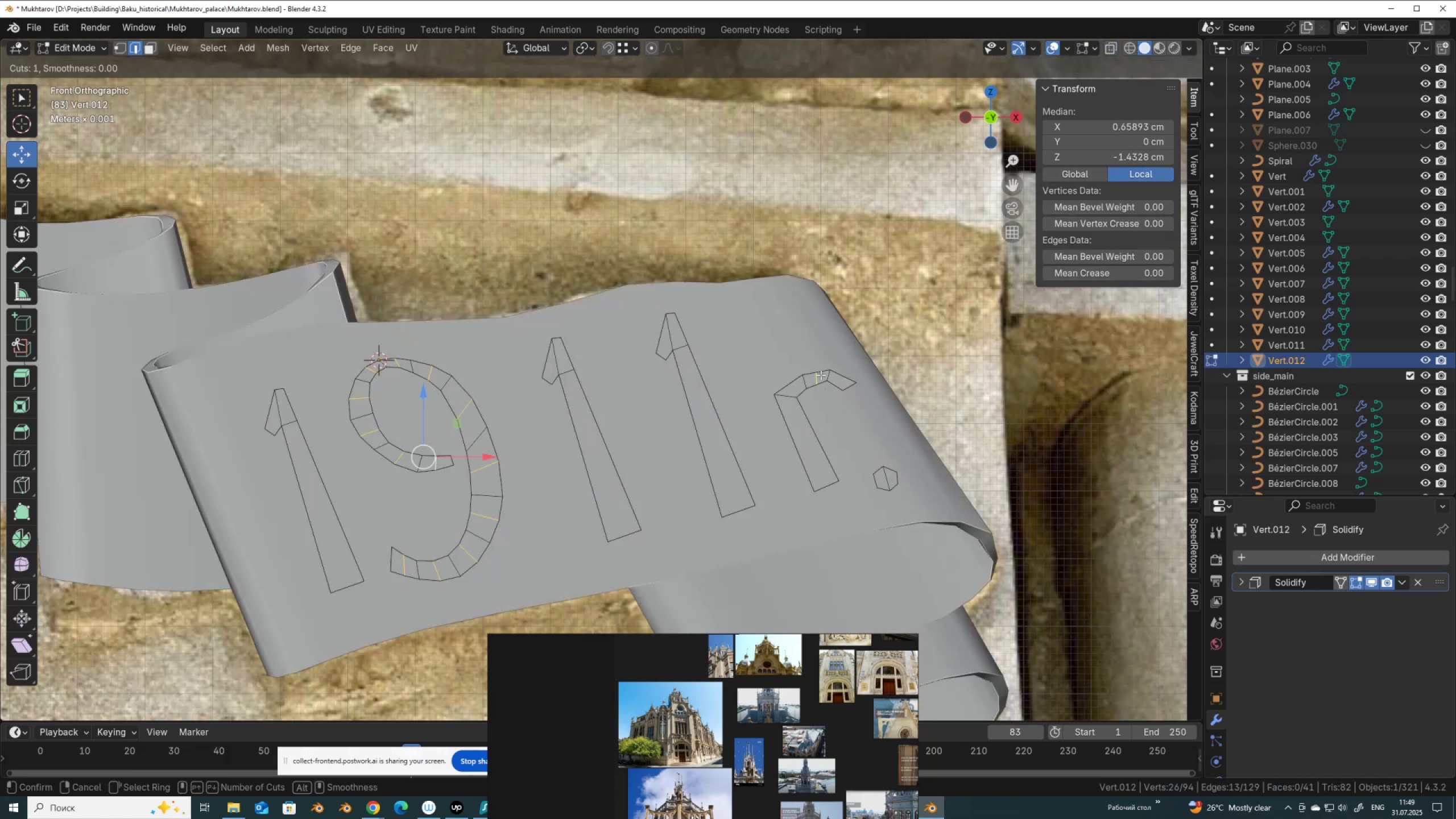 
left_click([821, 375])
 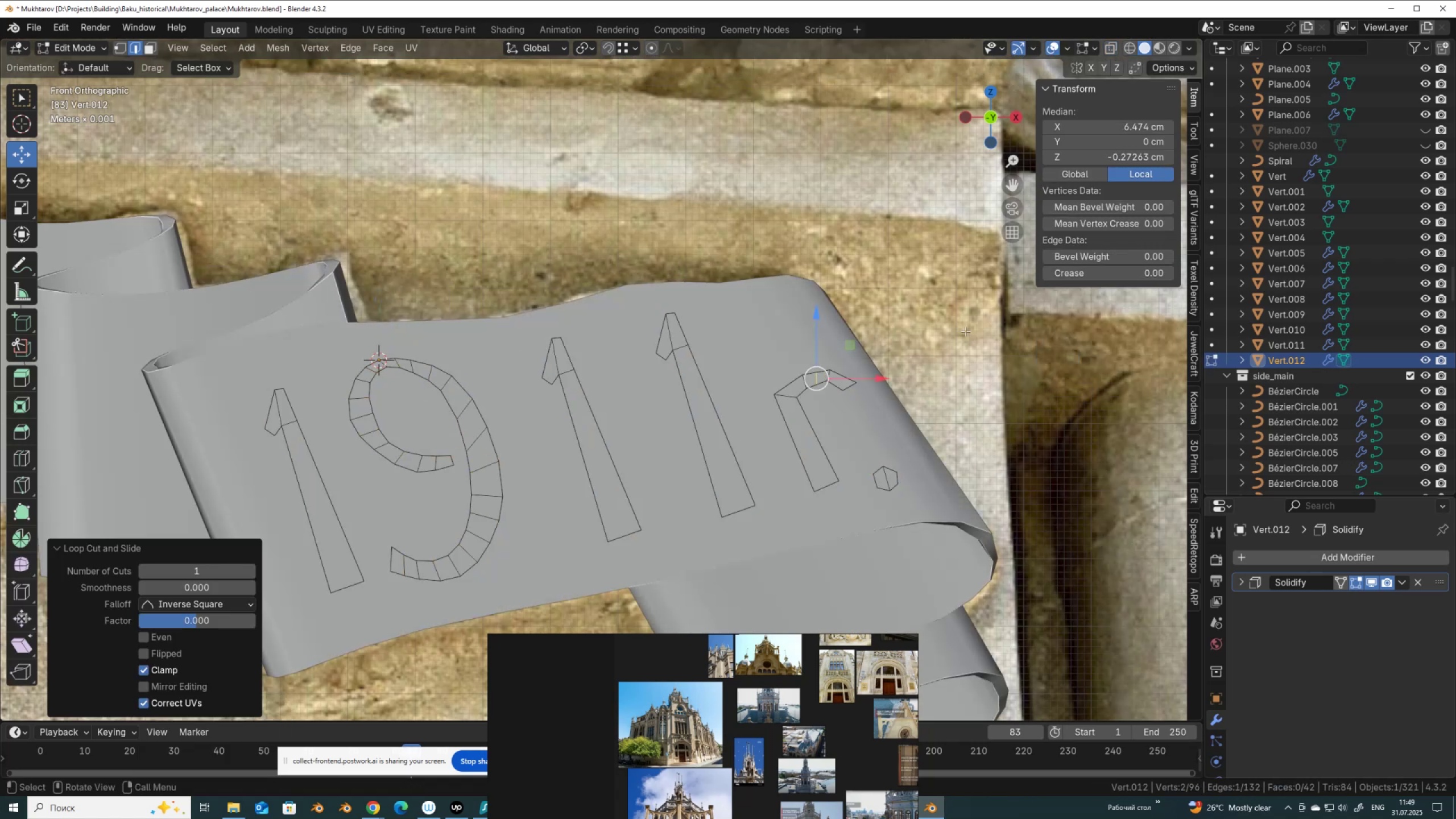 
double_click([965, 329])
 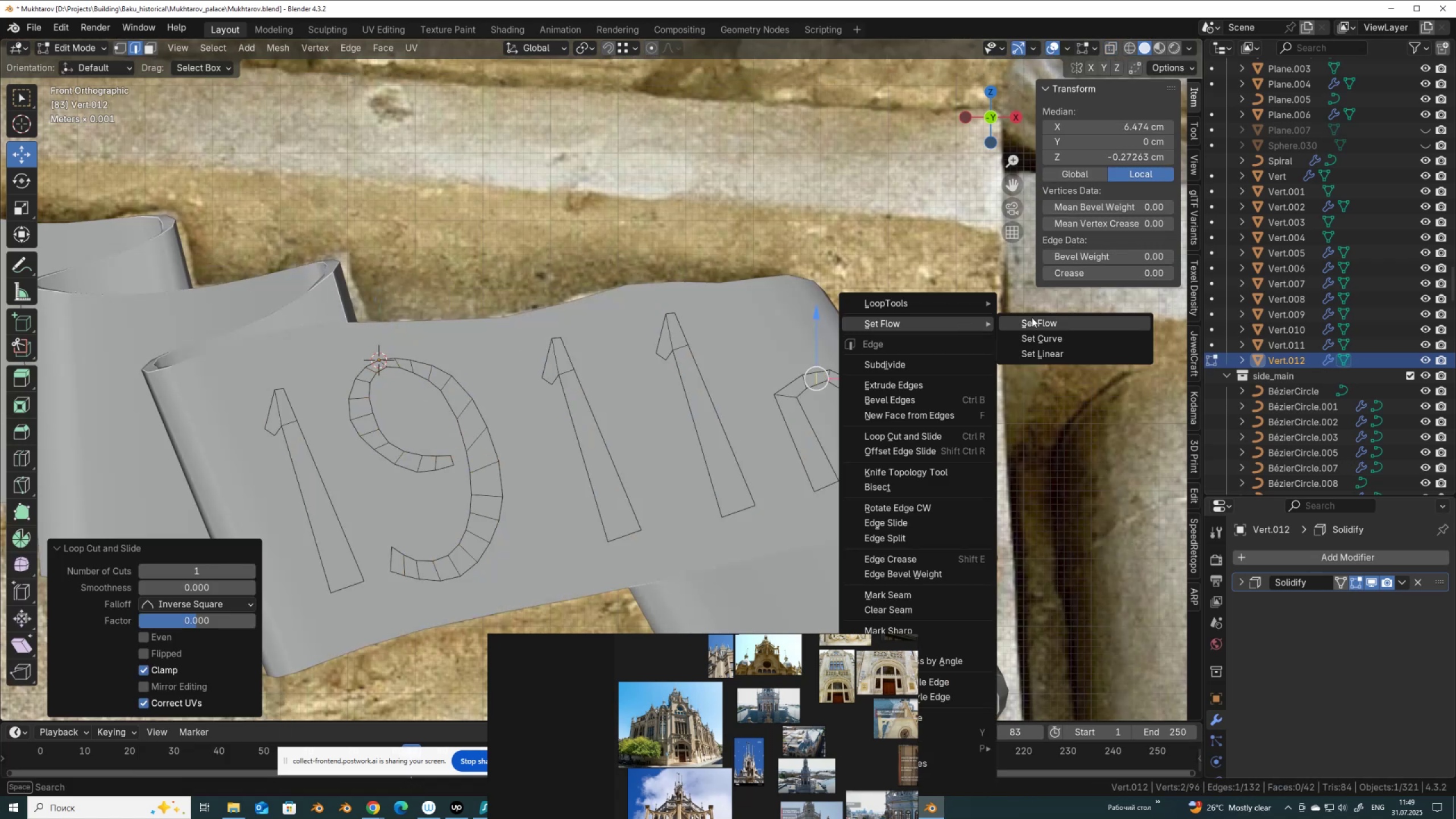 
left_click([1032, 319])
 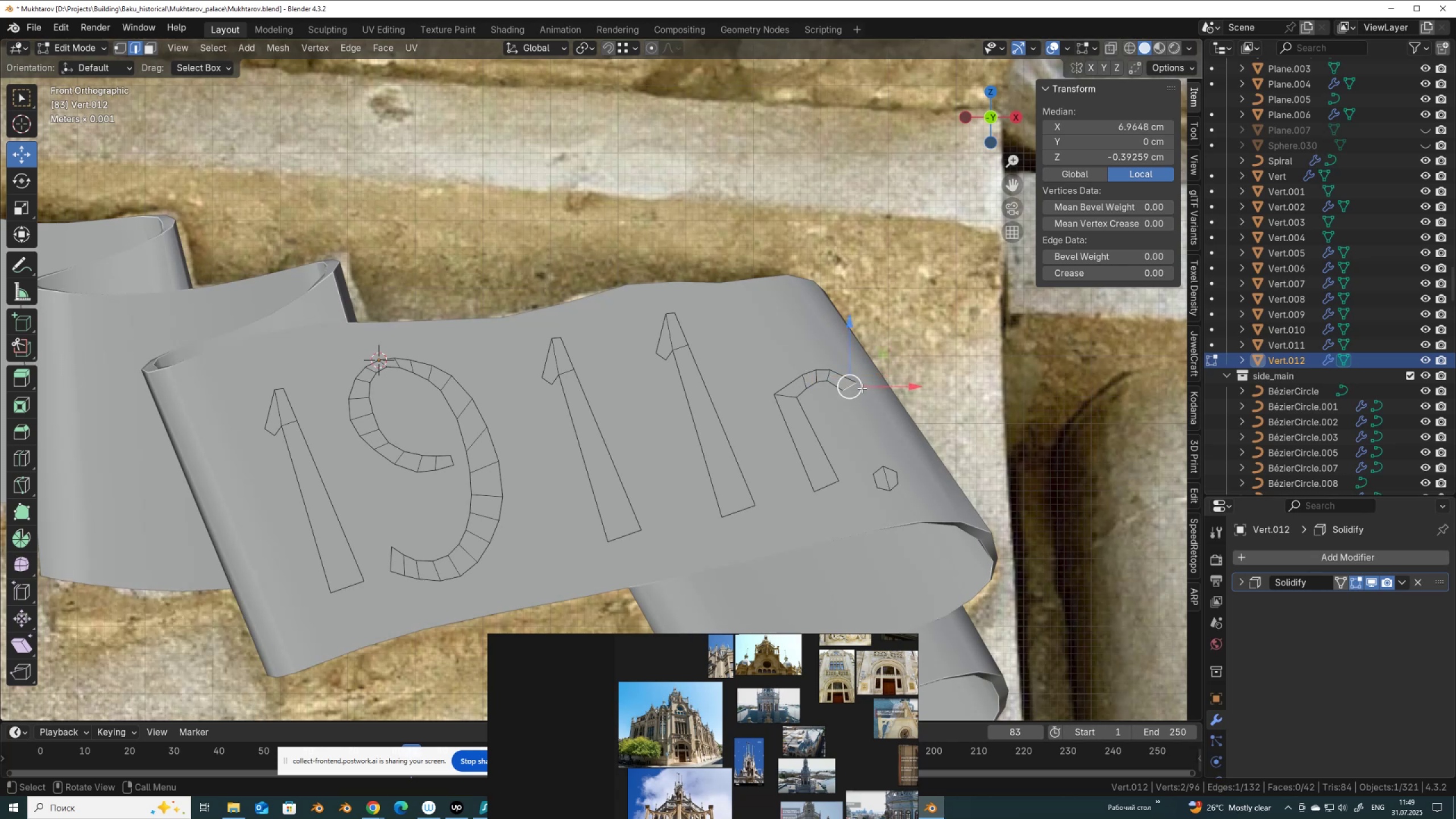 
key(G)
 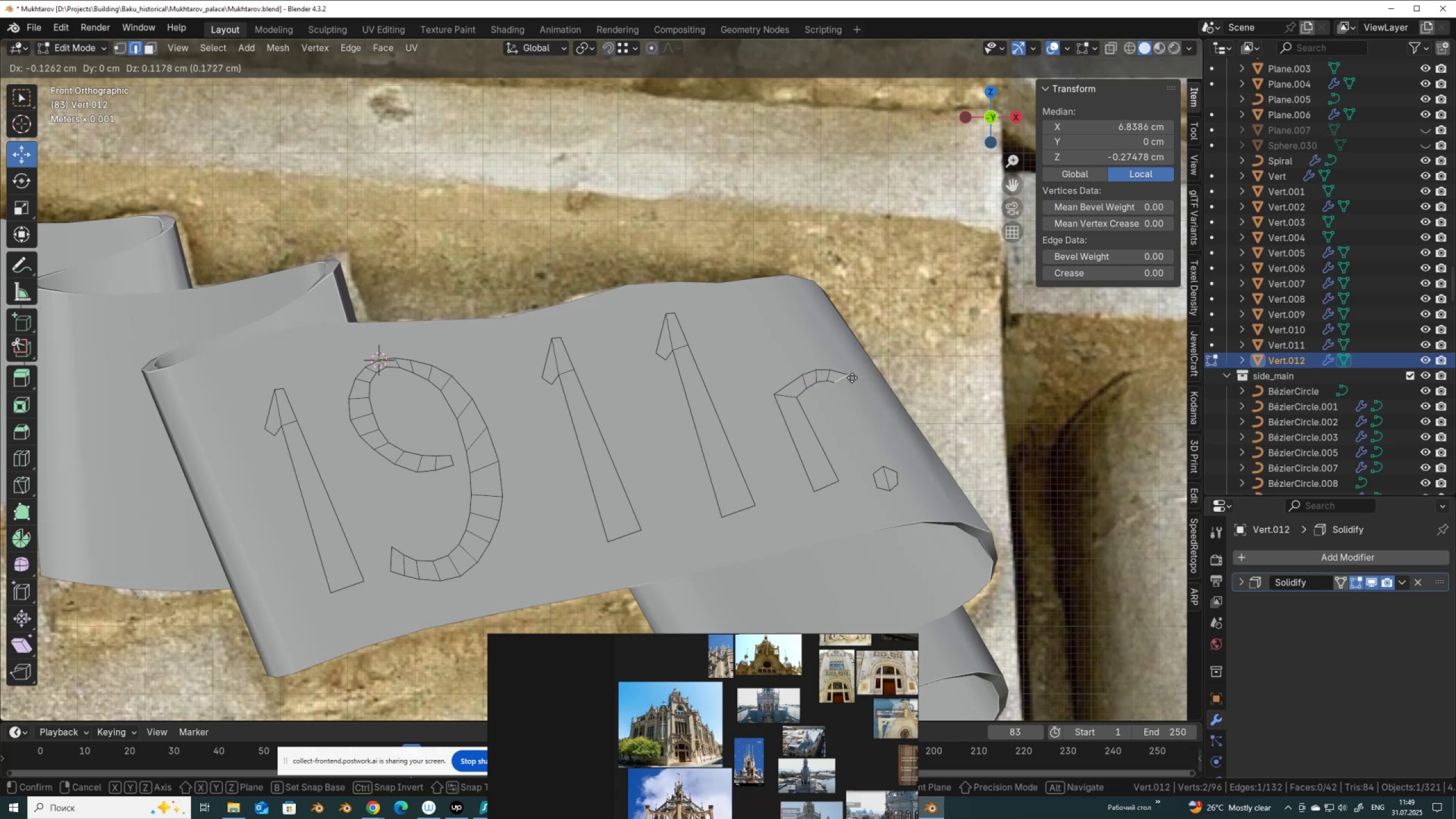 
left_click([852, 378])
 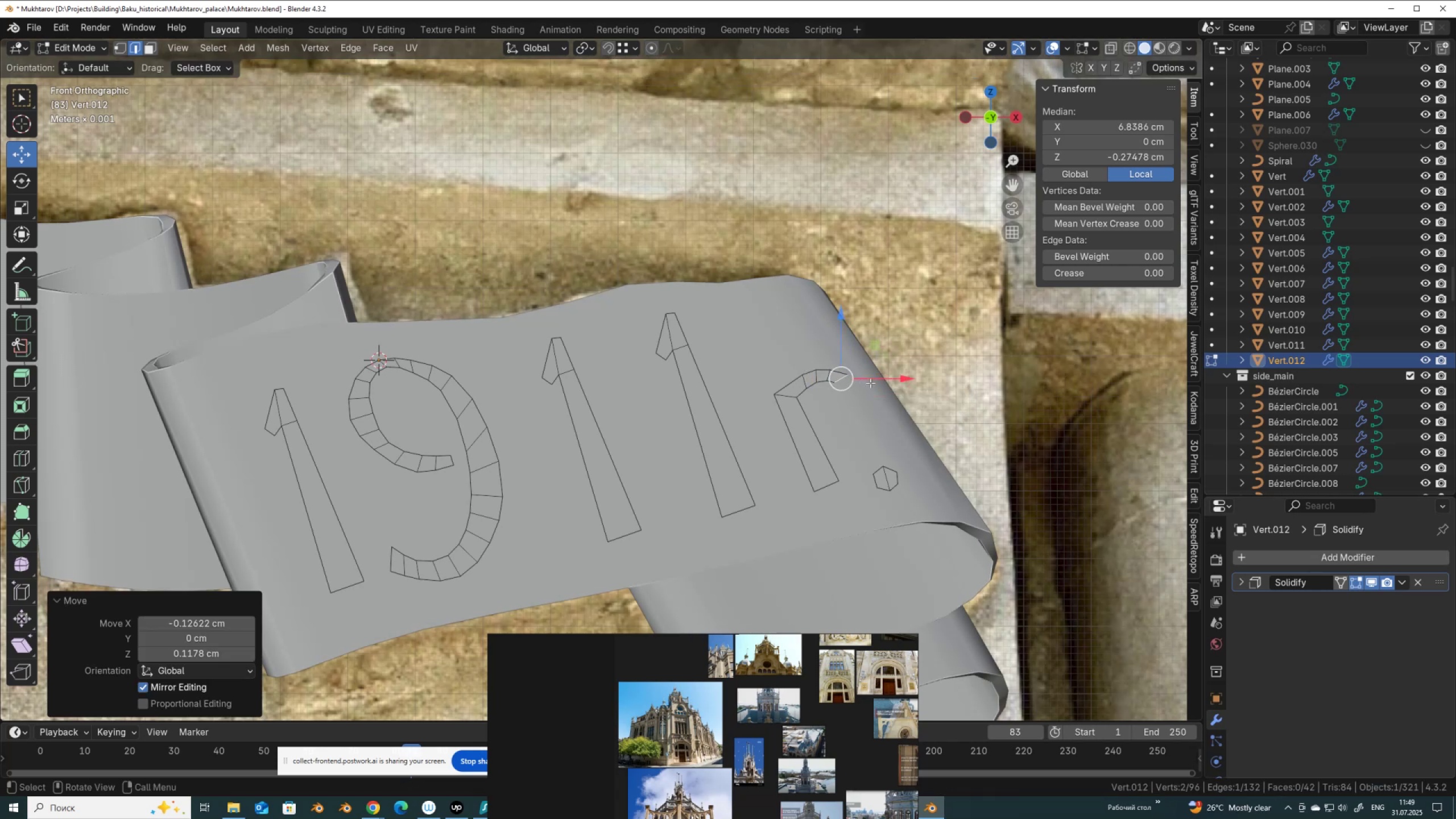 
key(Tab)
 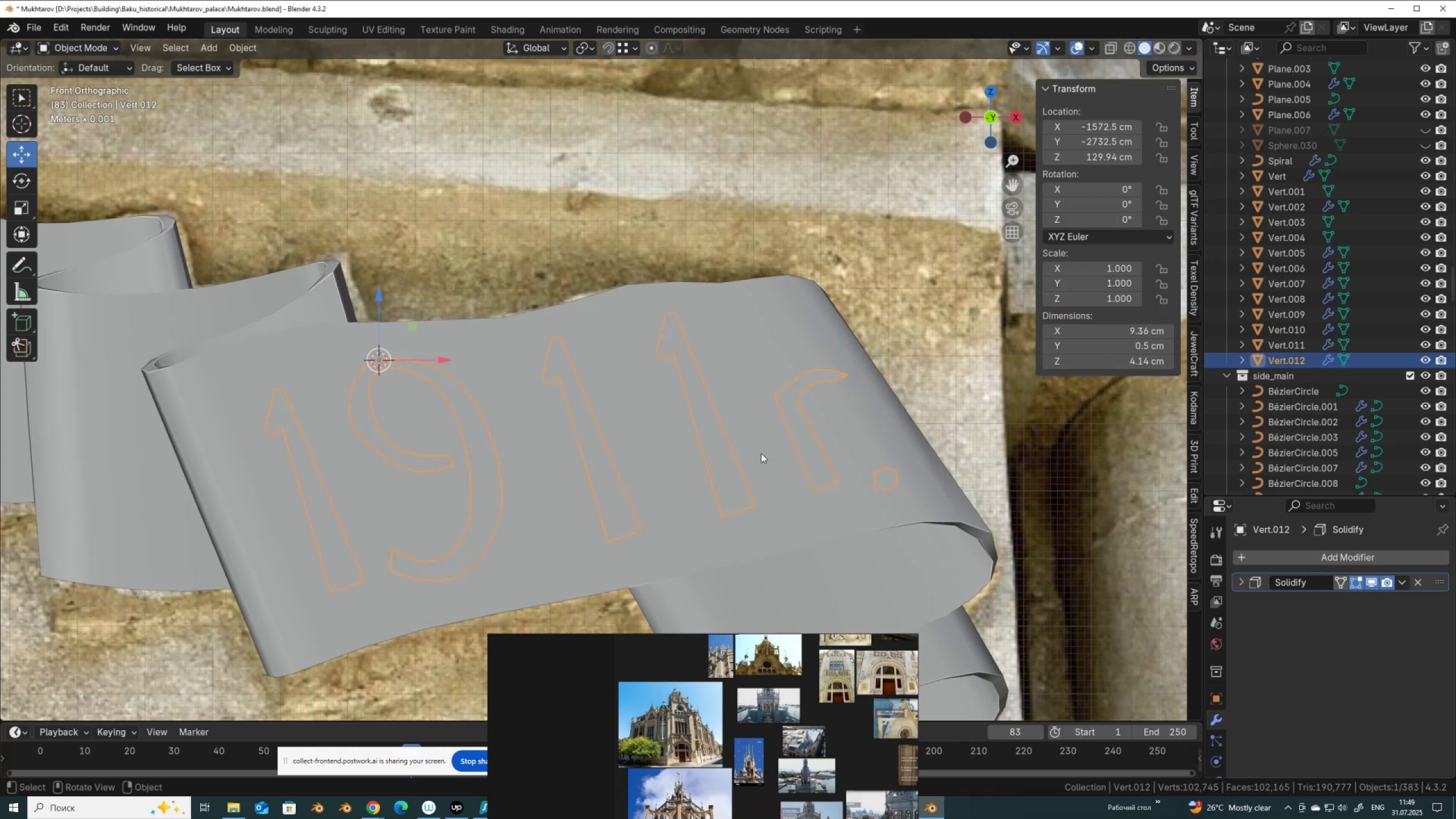 
scroll: coordinate [712, 366], scroll_direction: down, amount: 5.0
 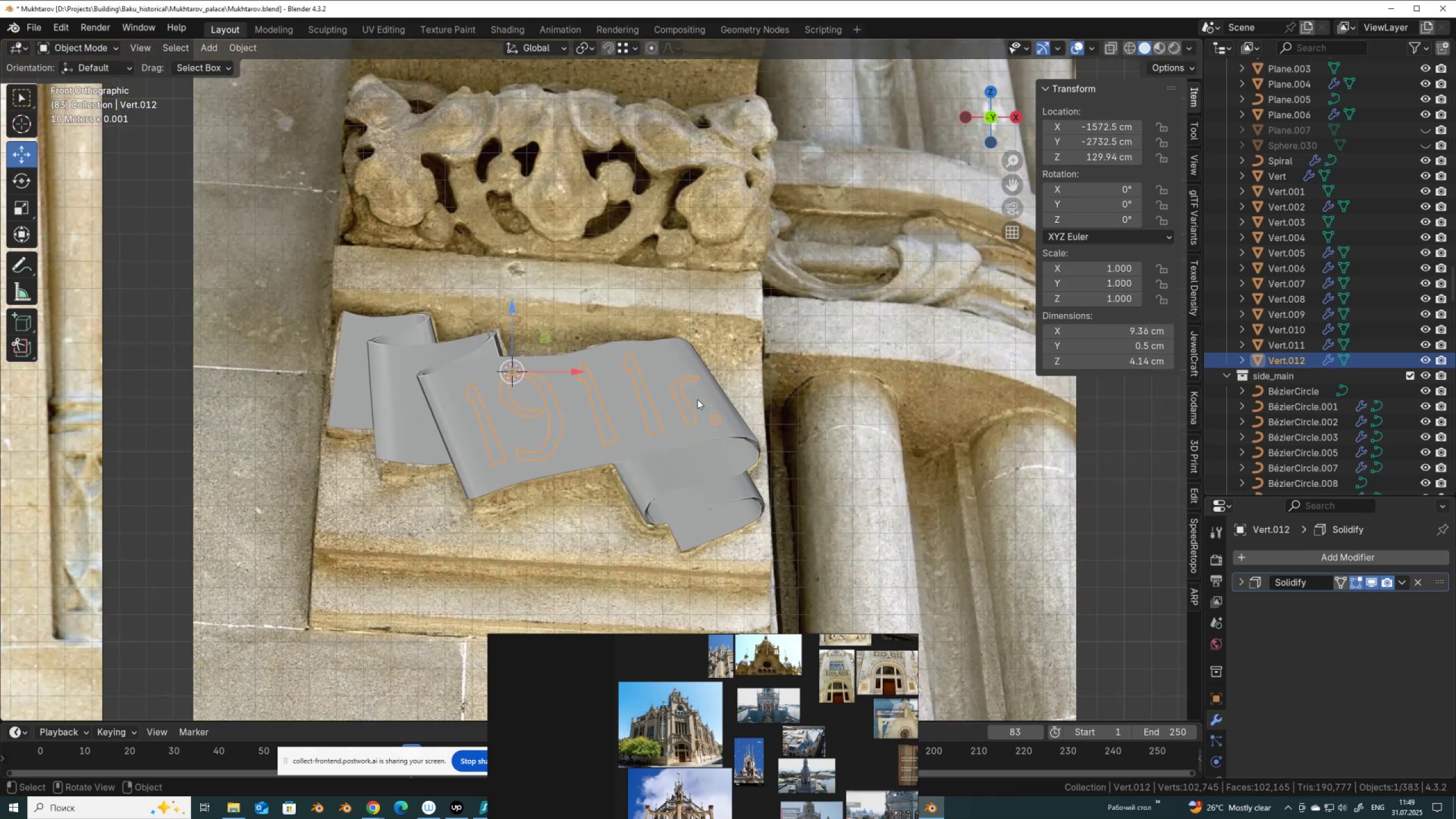 
key(Alt+AltLeft)
 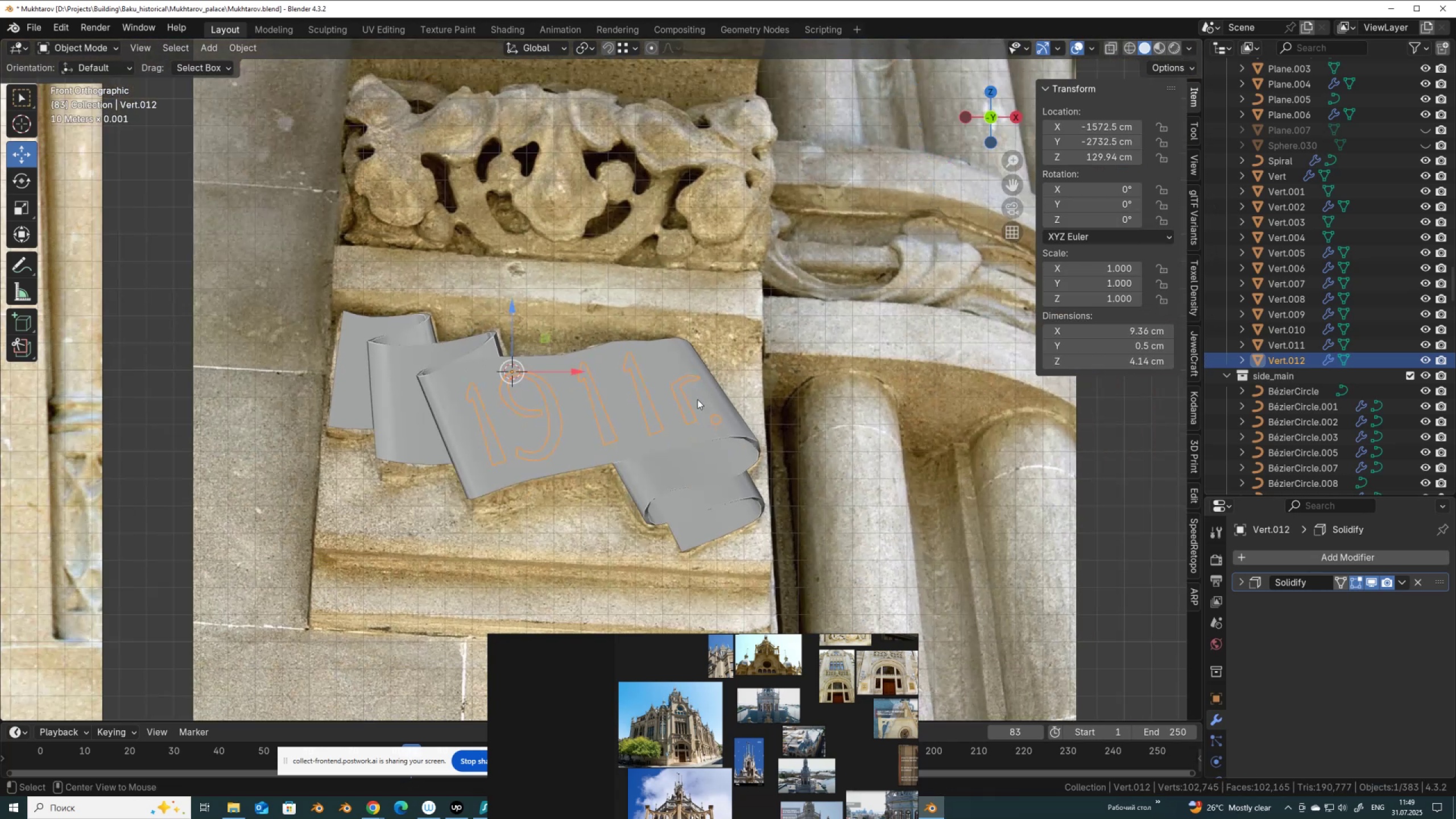 
key(Alt+Z)
 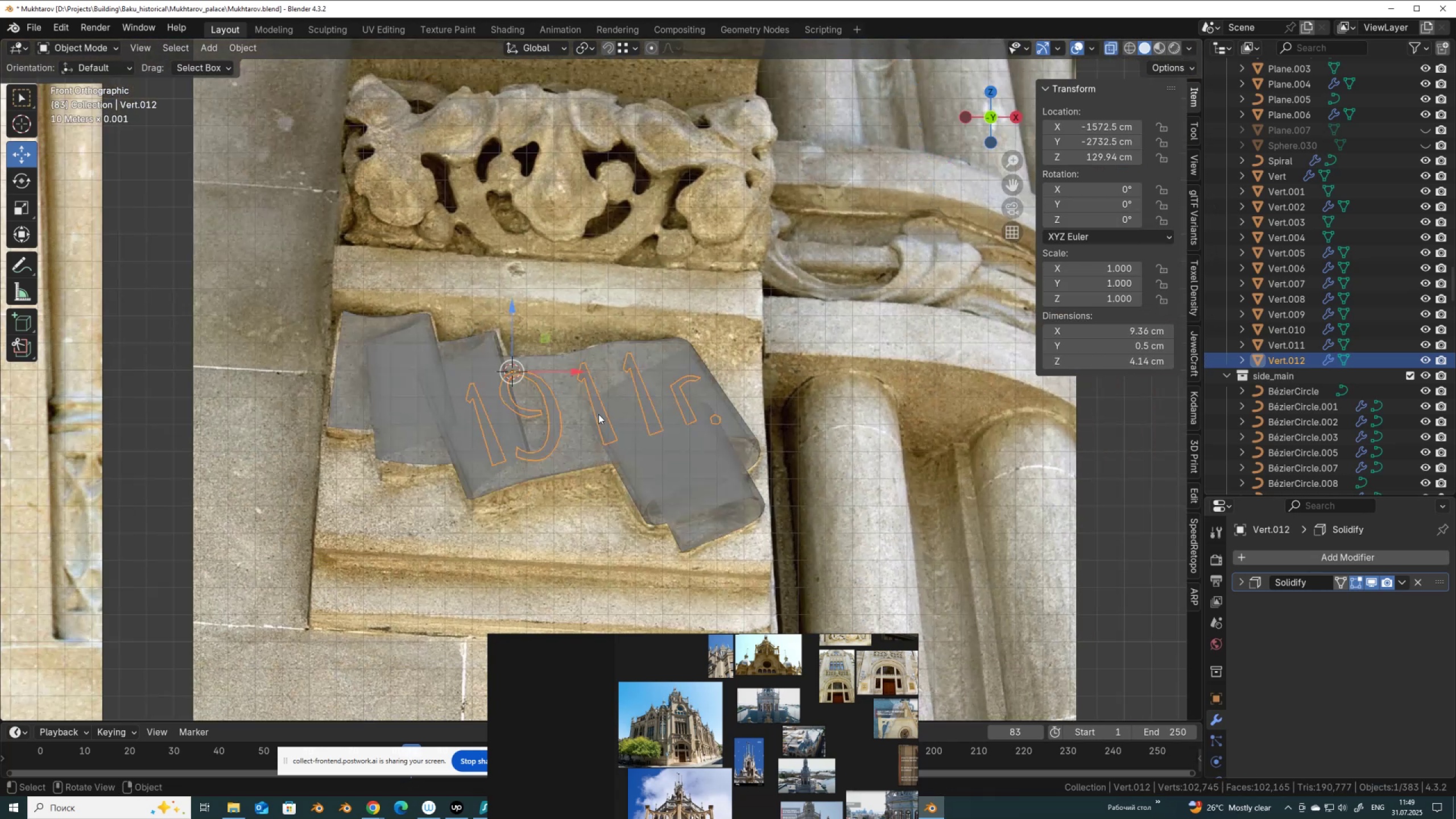 
key(Alt+AltLeft)
 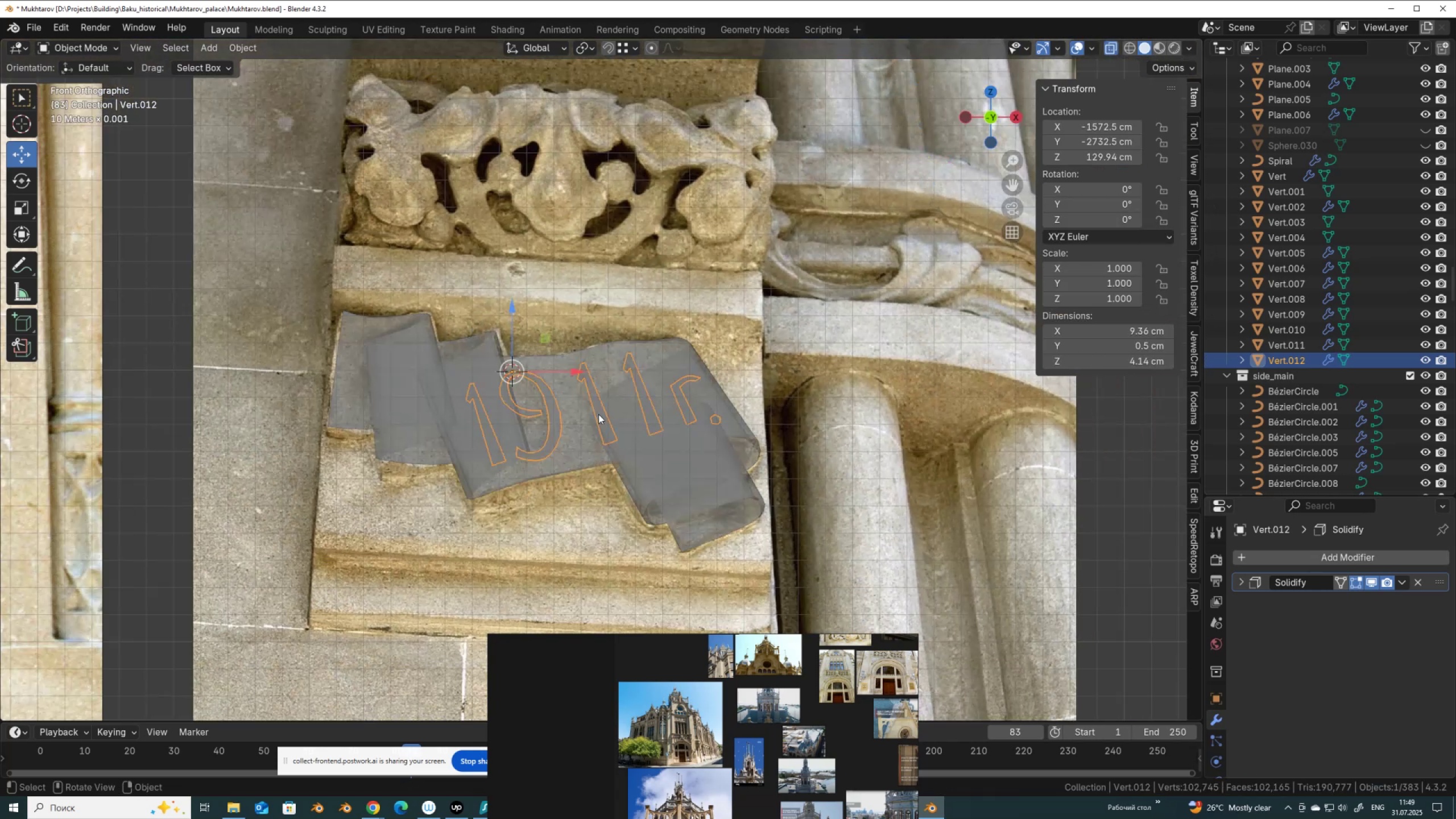 
key(Alt+Z)
 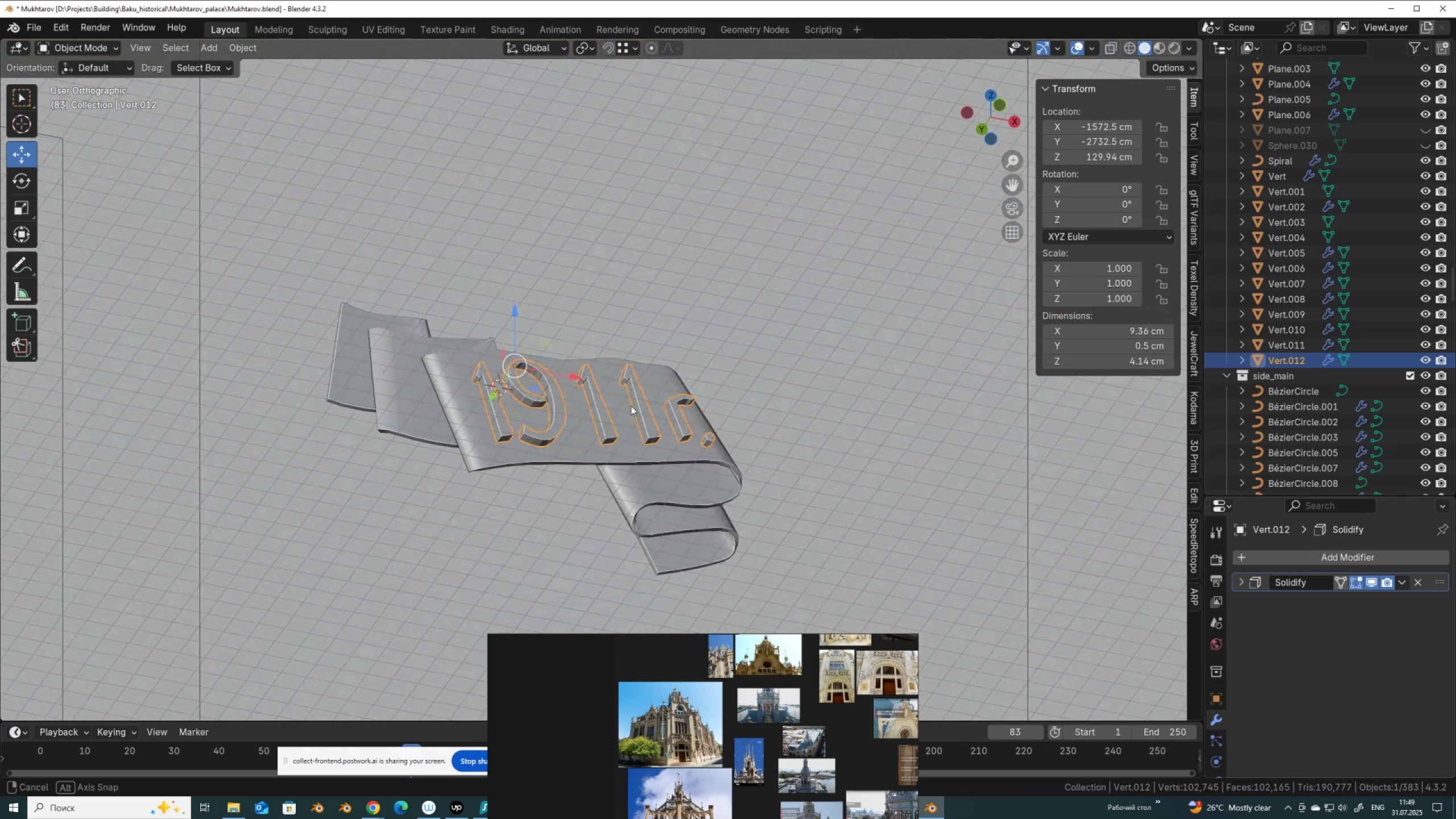 
right_click([595, 419])
 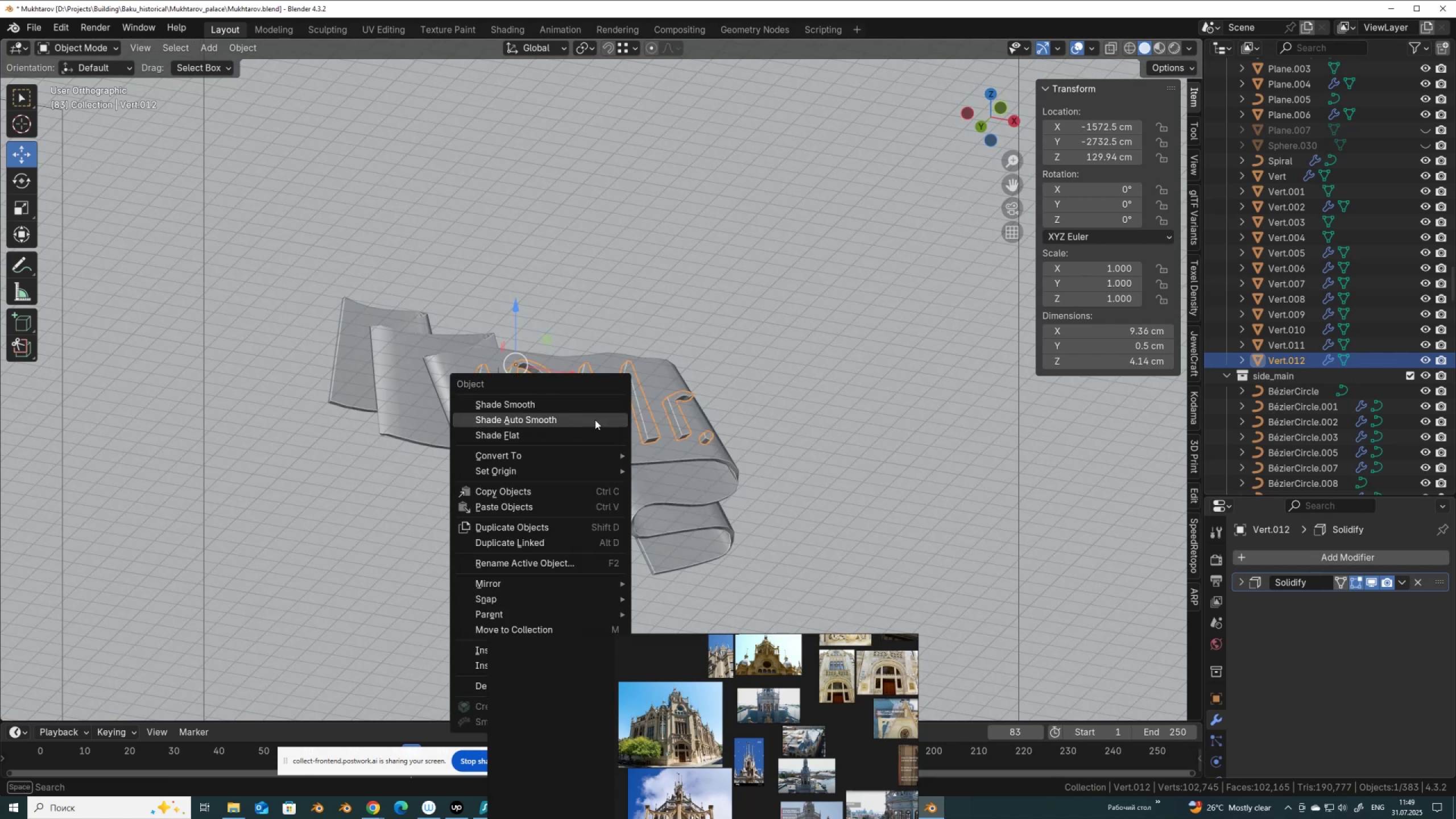 
left_click([595, 420])
 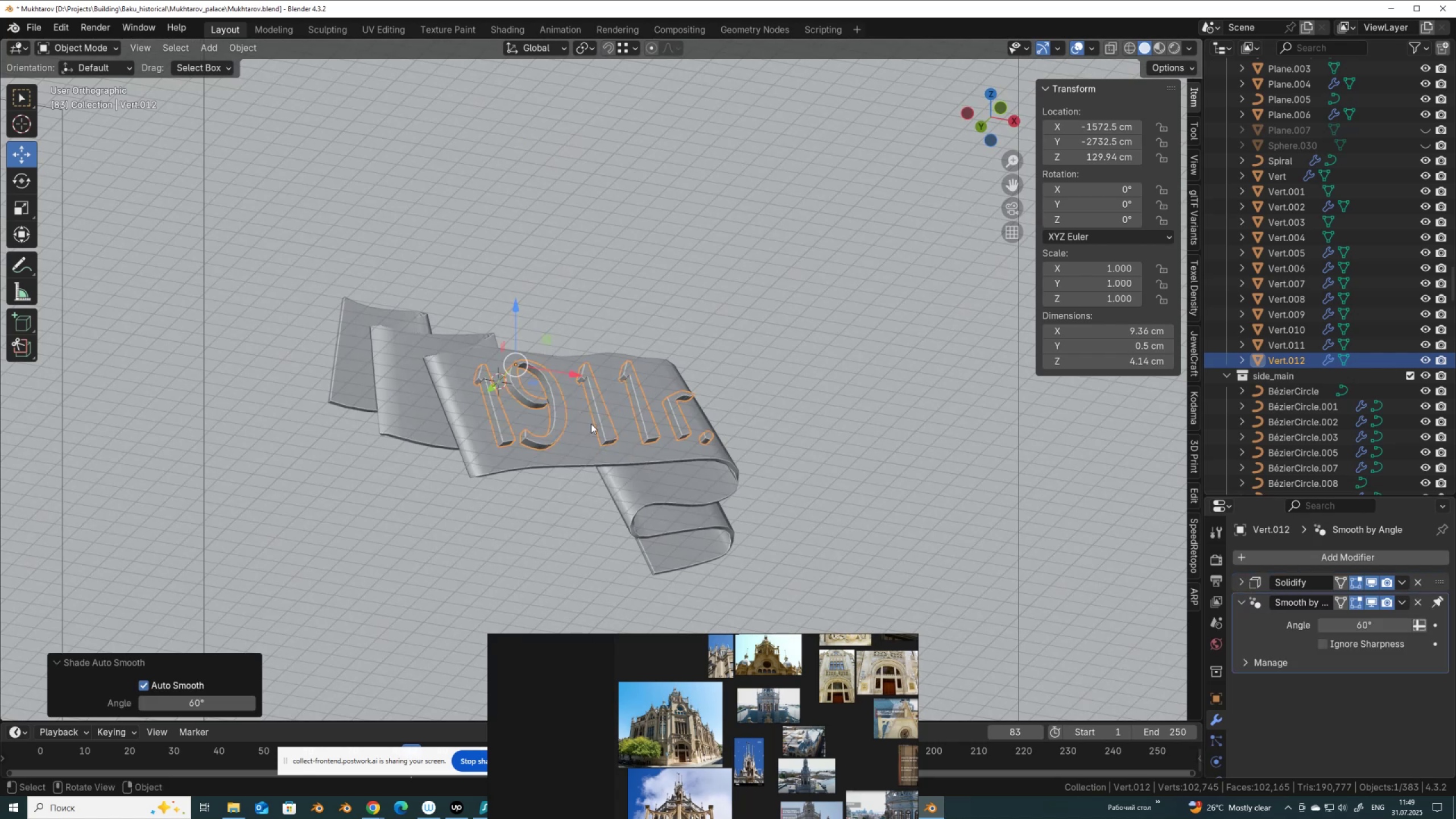 
scroll: coordinate [591, 424], scroll_direction: up, amount: 2.0
 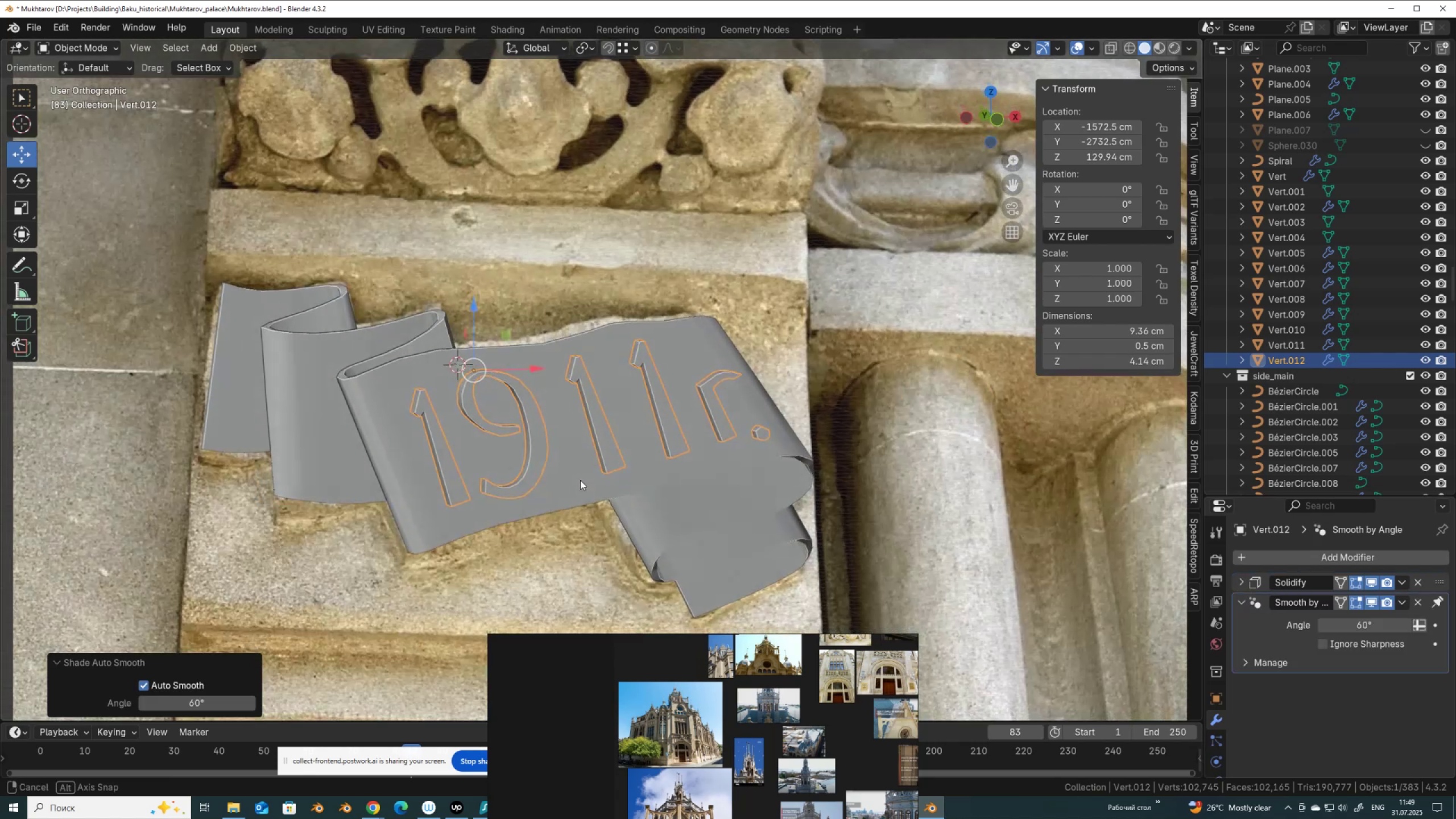 
scroll: coordinate [612, 383], scroll_direction: down, amount: 8.0
 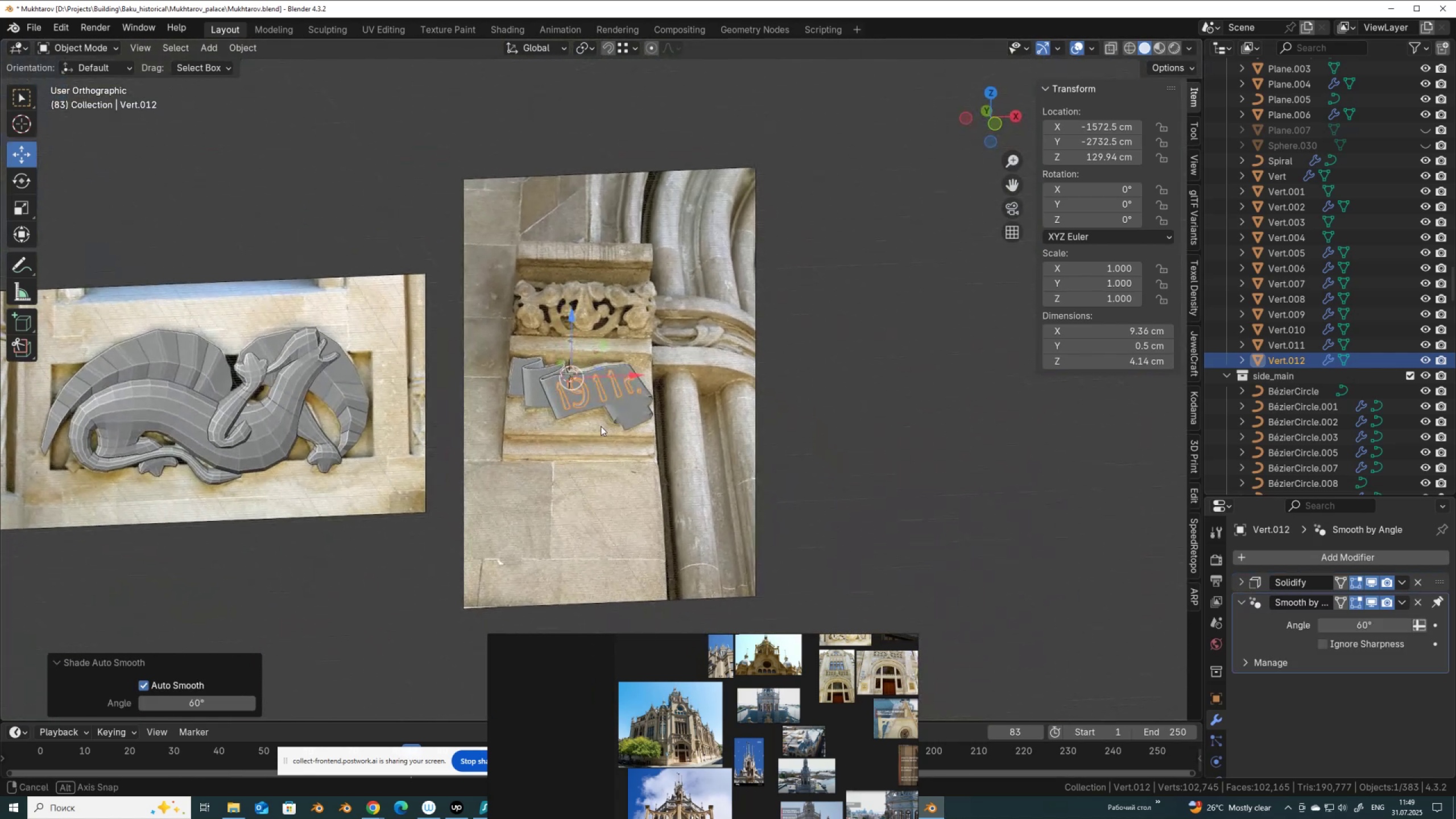 
key(Control+S)
 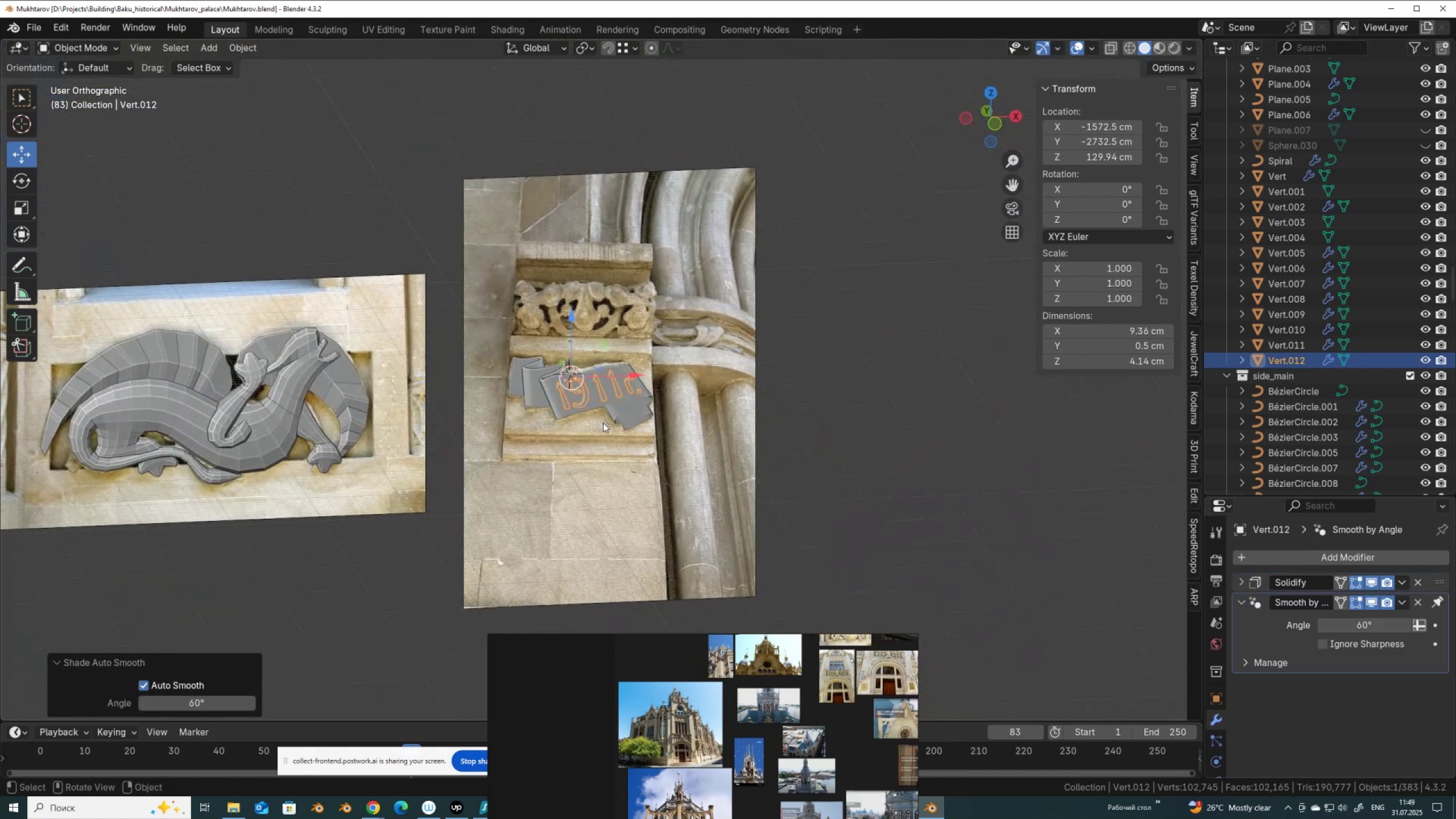 
scroll: coordinate [605, 420], scroll_direction: up, amount: 2.0
 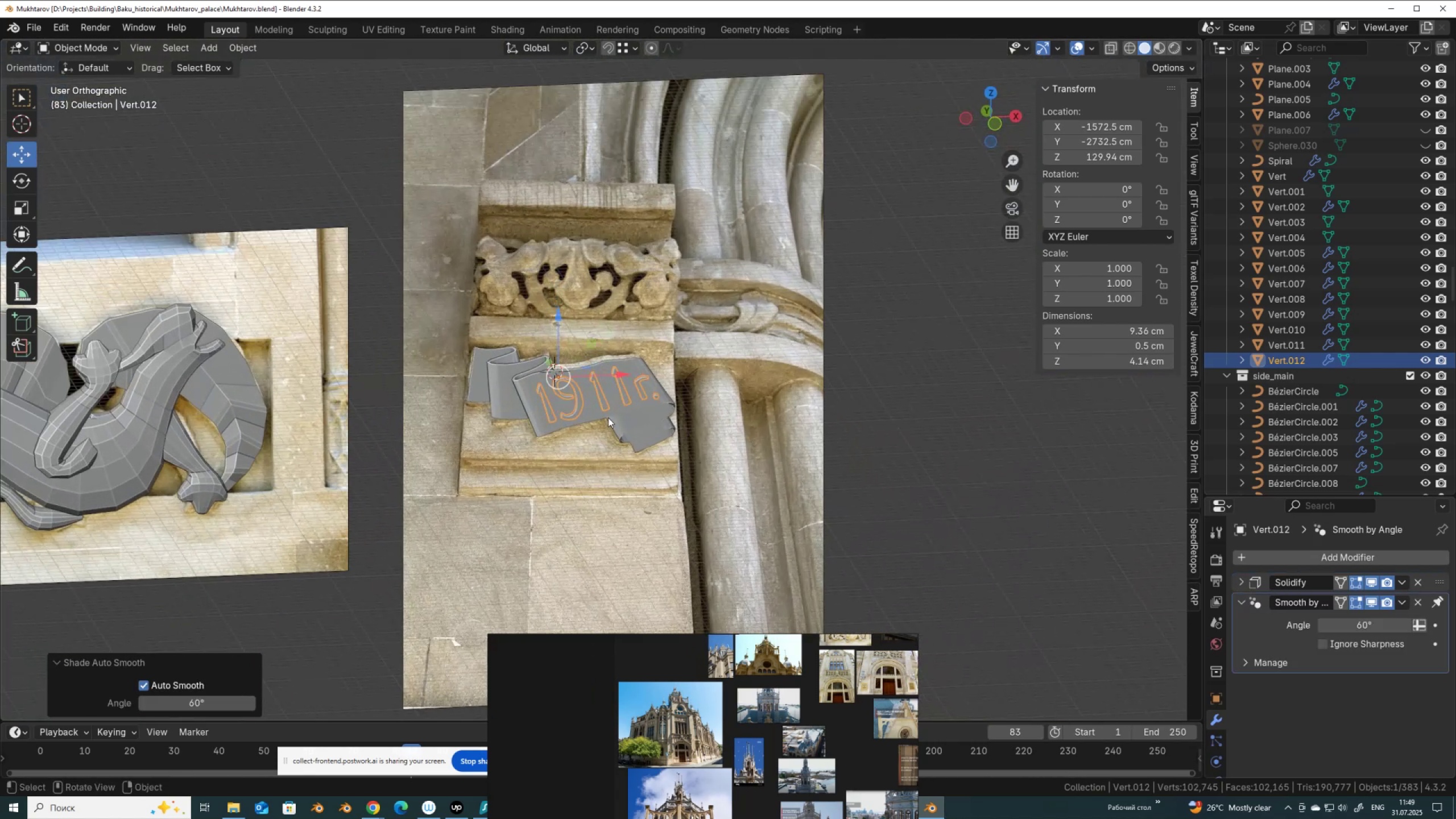 
scroll: coordinate [611, 415], scroll_direction: down, amount: 2.0
 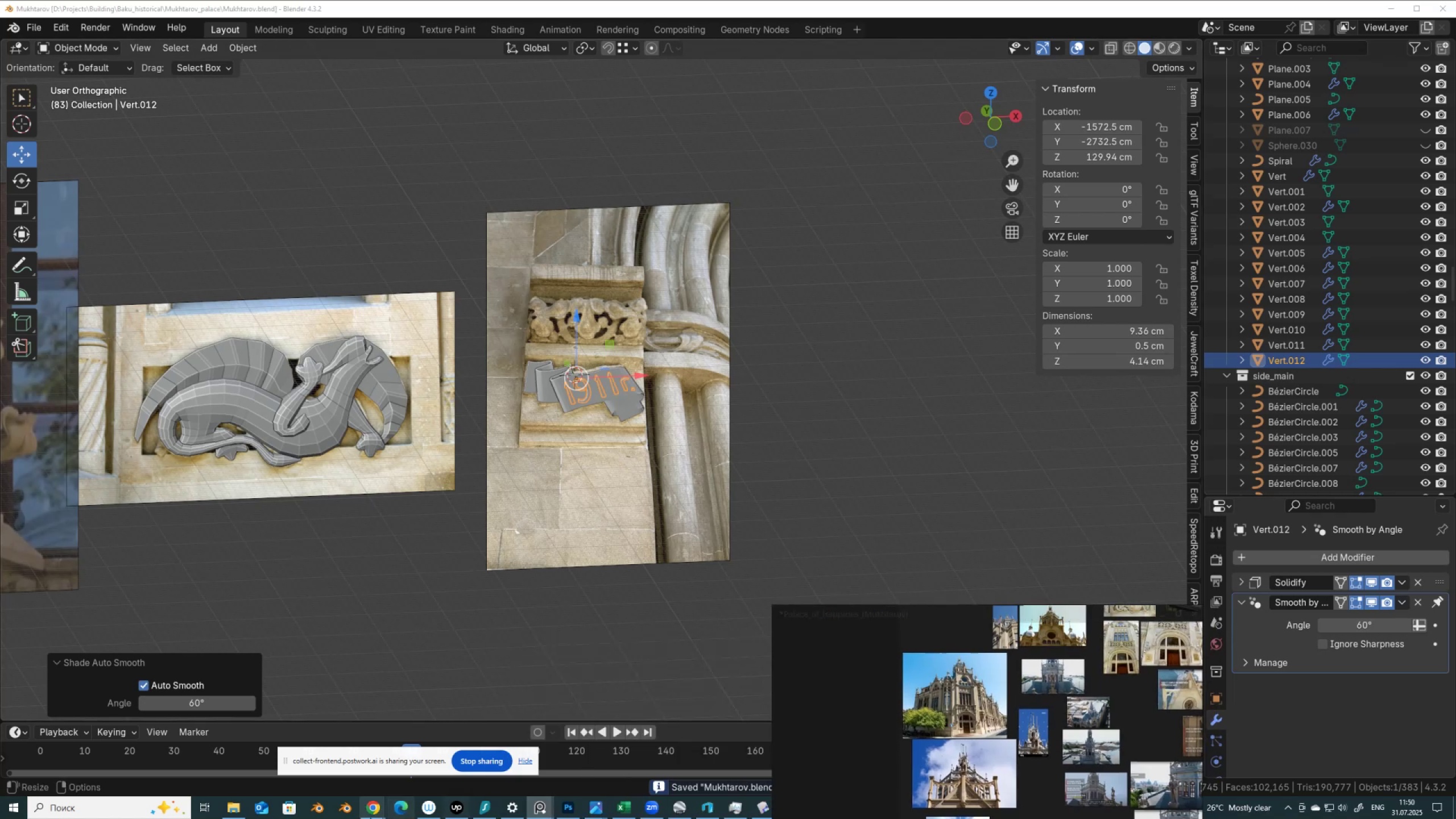 